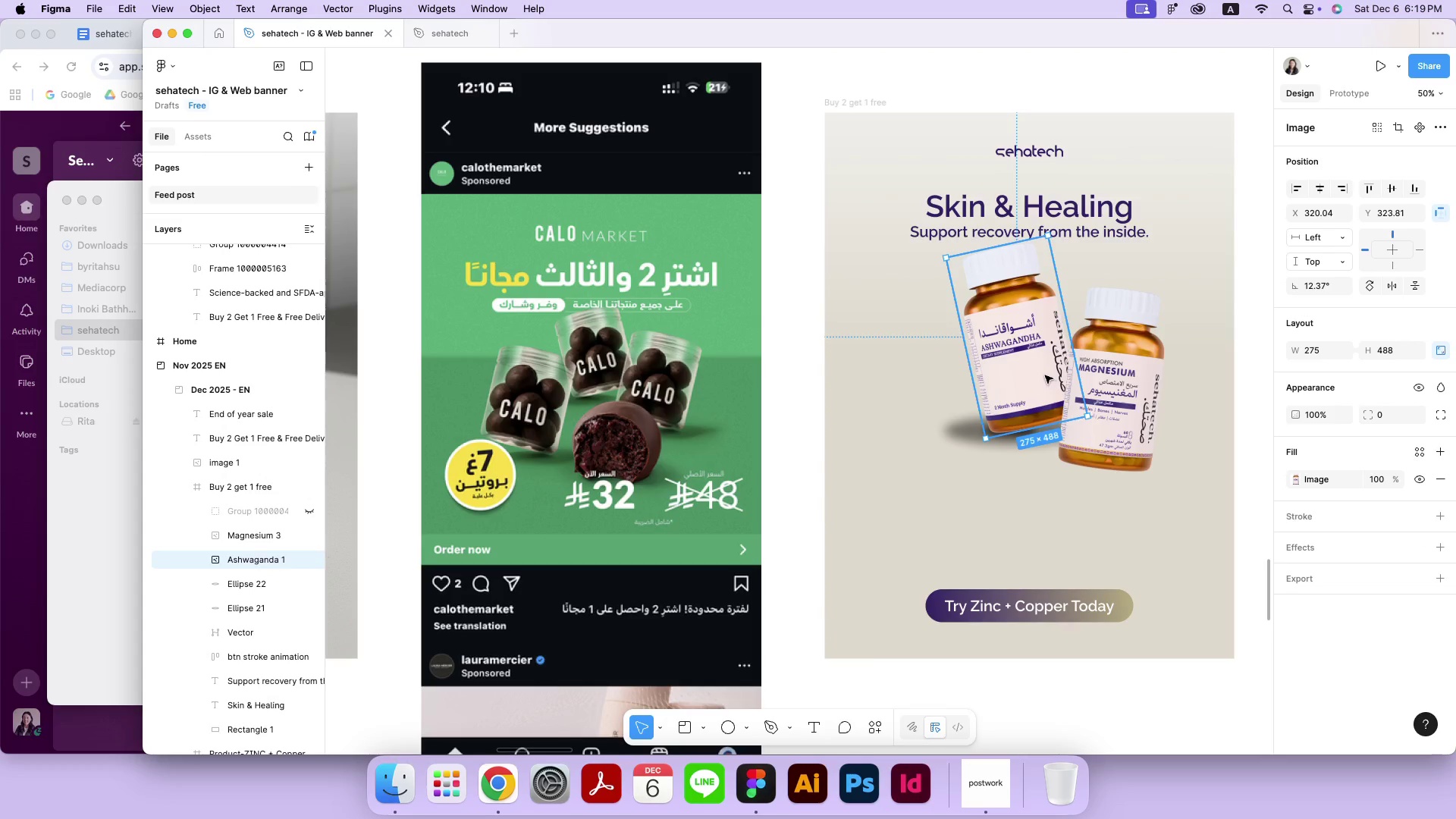 
key(ArrowLeft)
 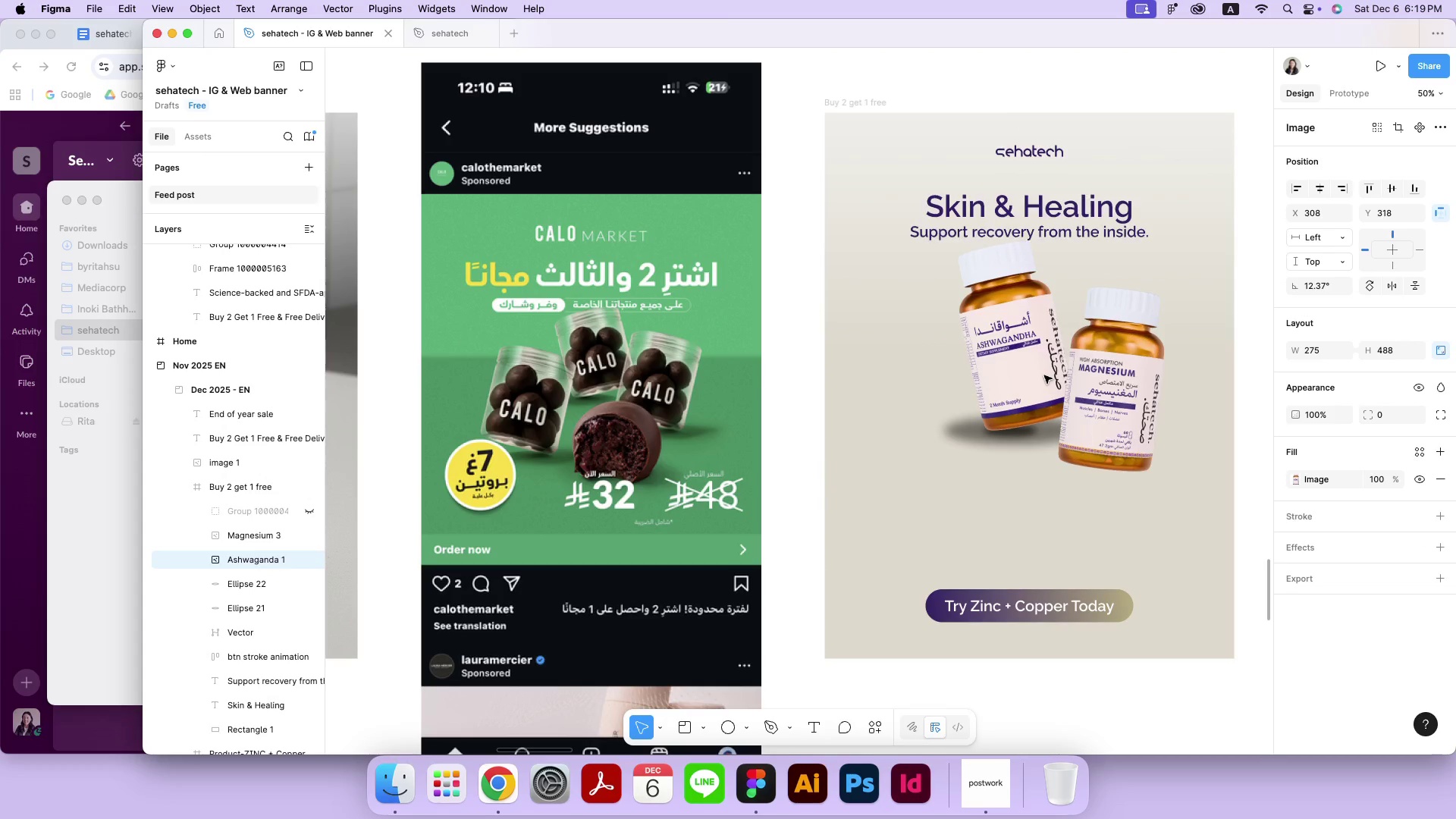 
hold_key(key=ArrowLeft, duration=0.57)
 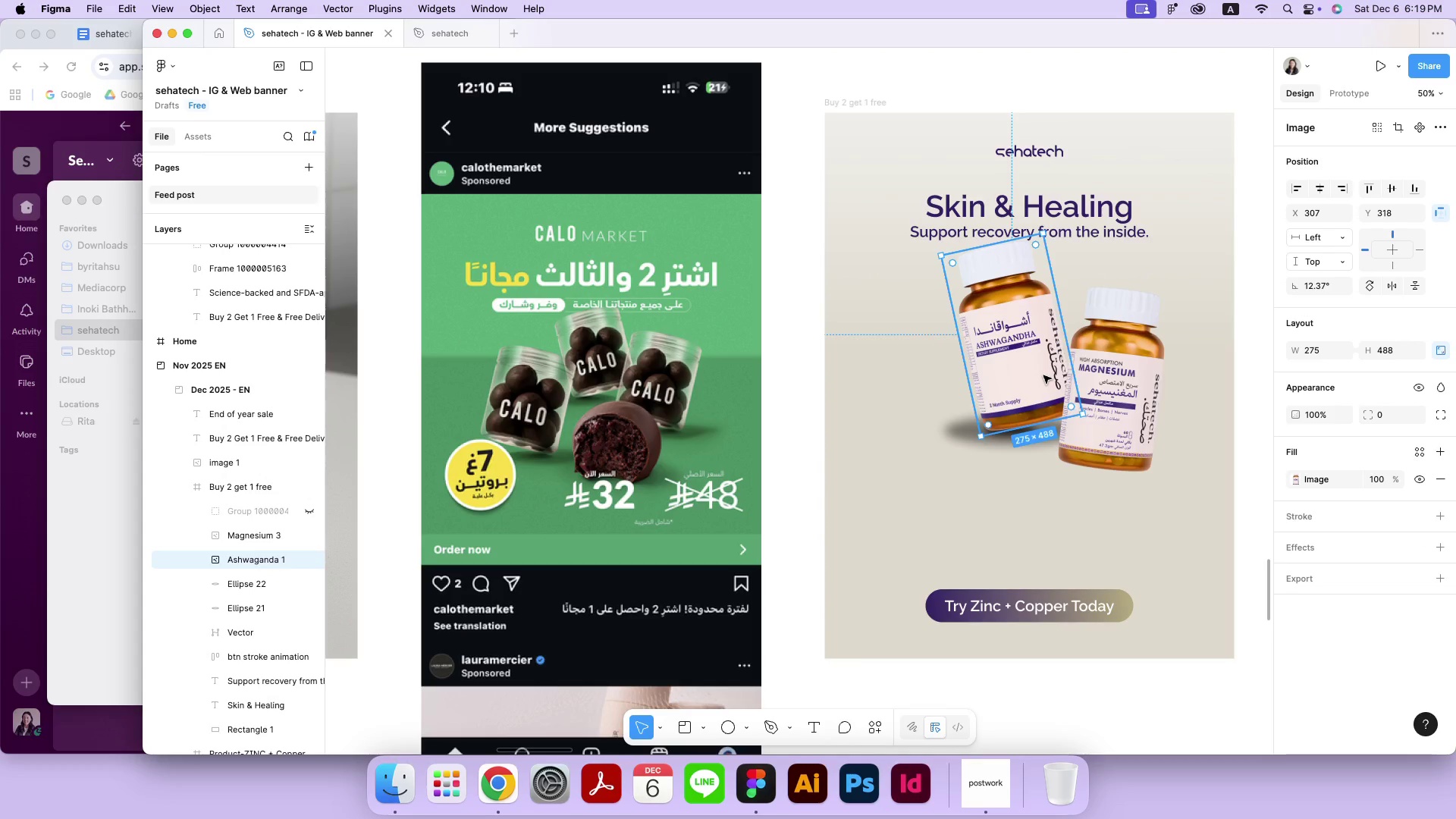 
hold_key(key=ArrowDown, duration=0.43)
 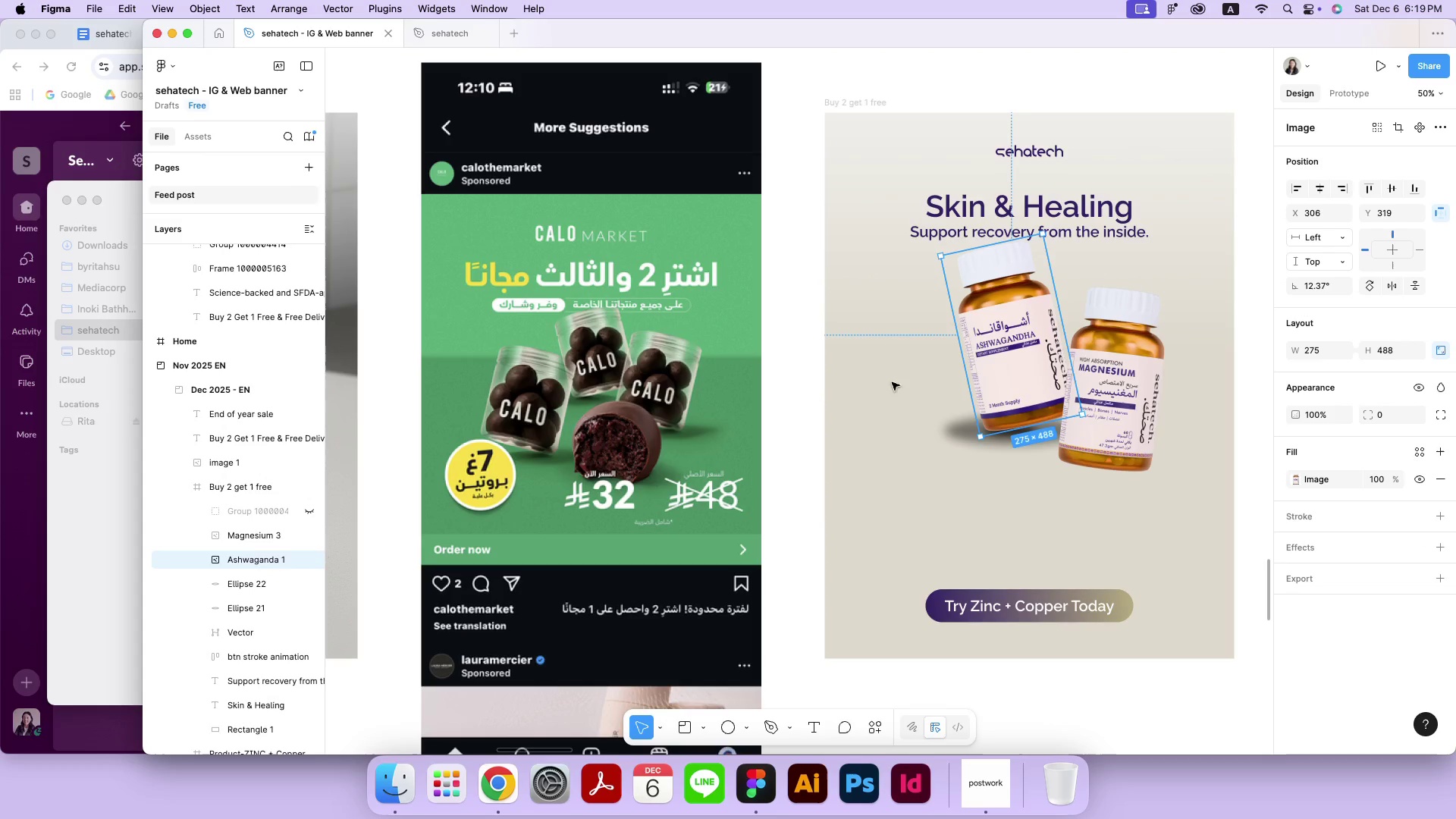 
key(ArrowDown)
 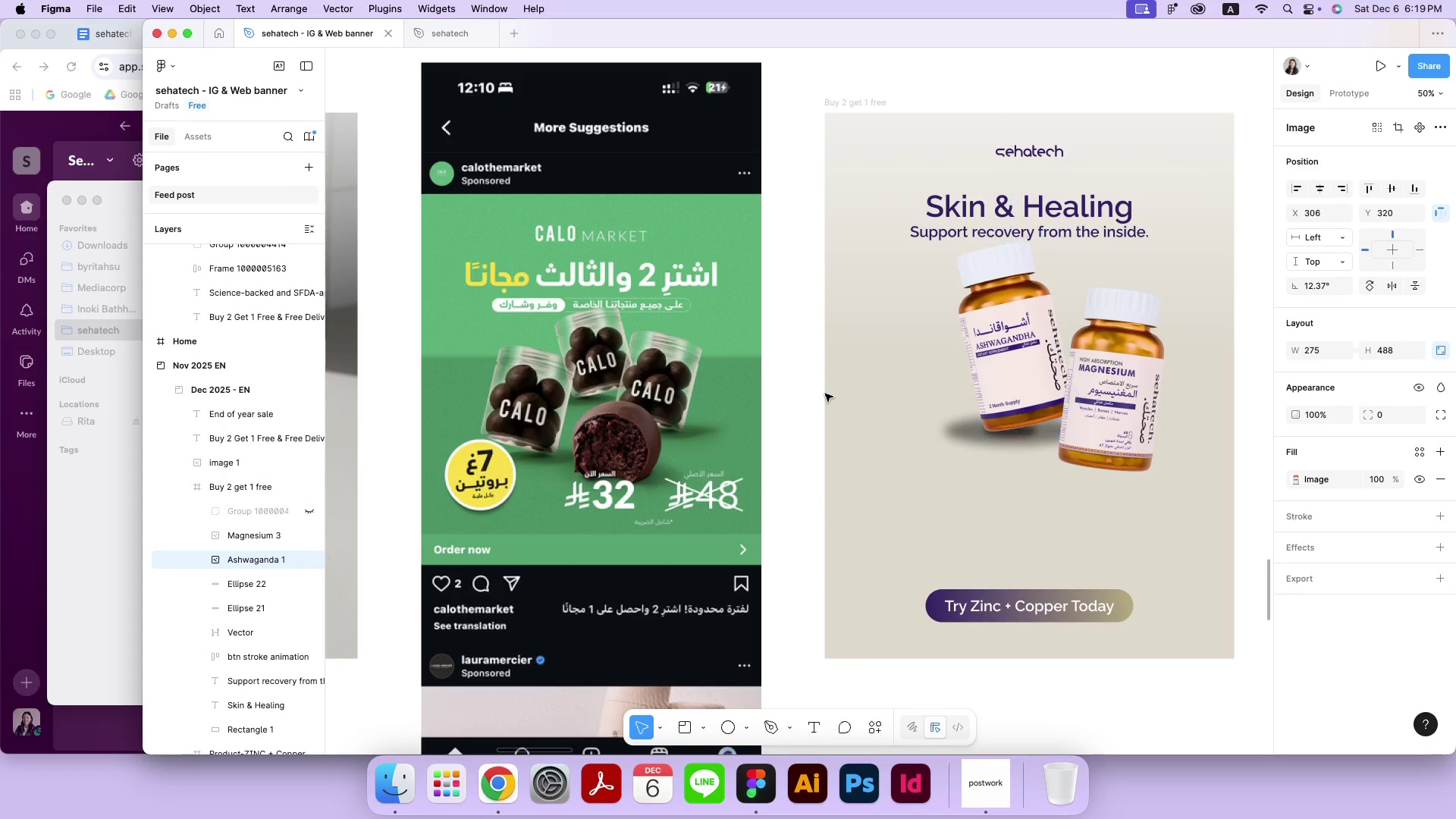 
key(ArrowDown)
 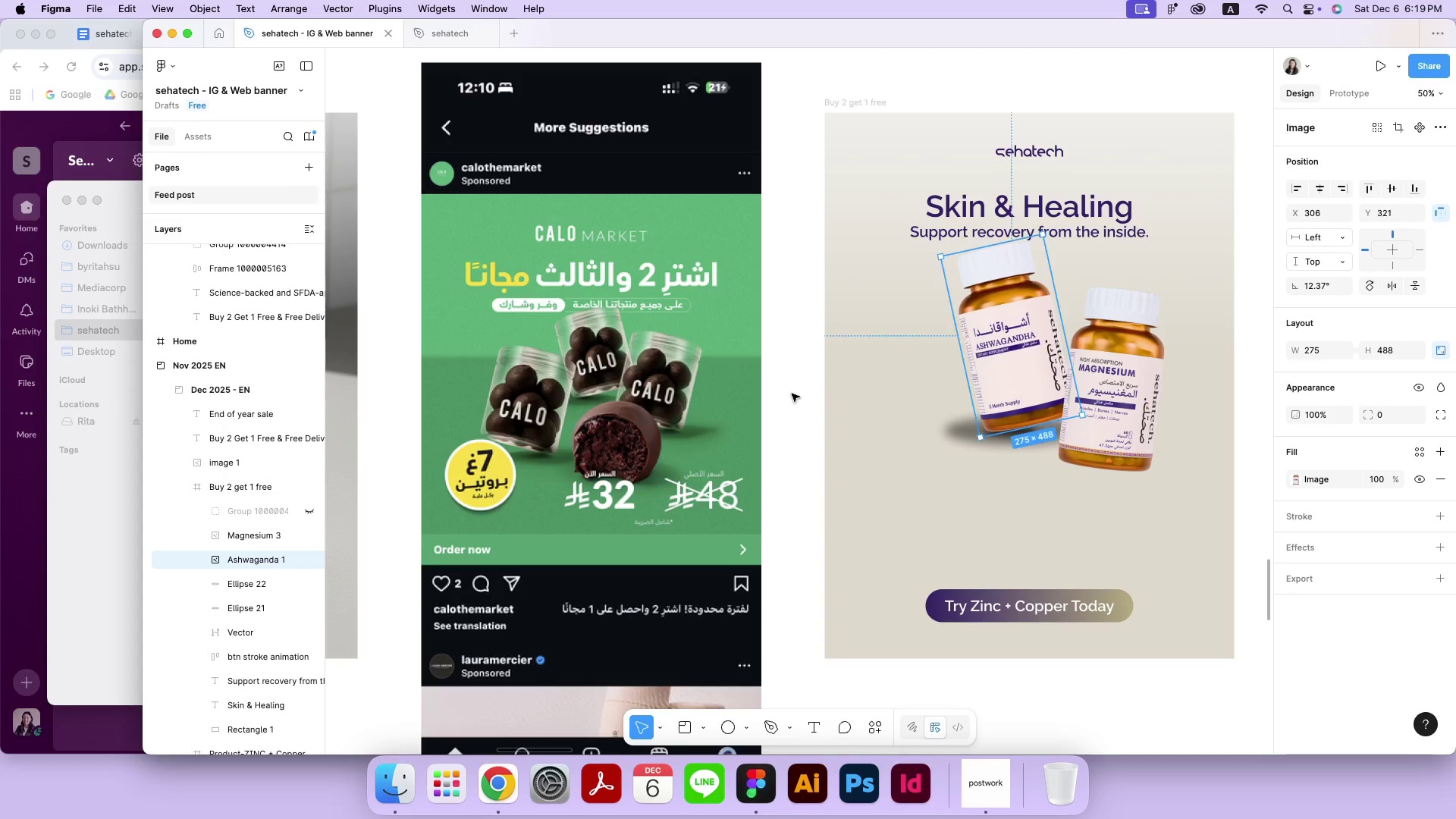 
key(ArrowDown)
 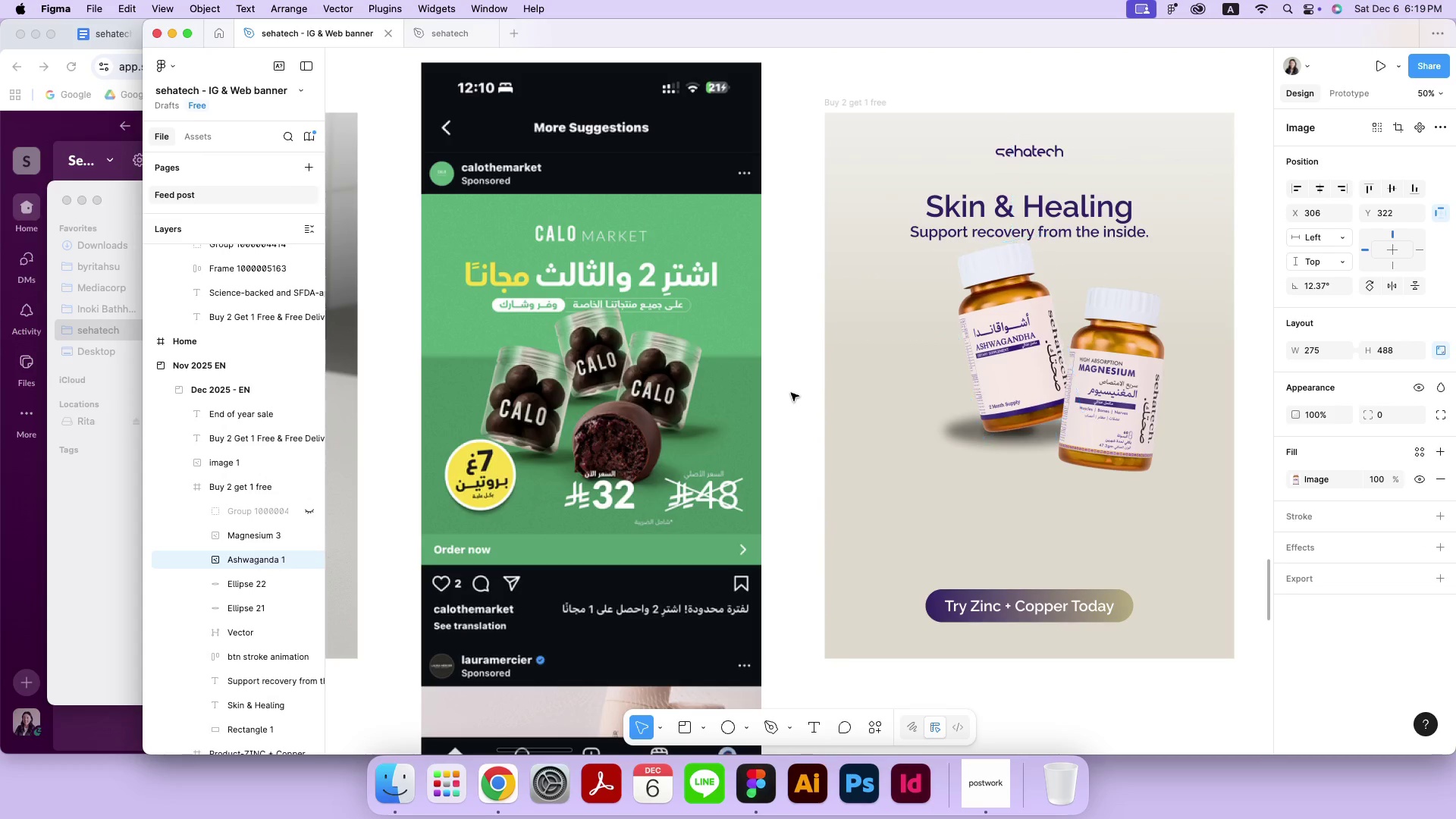 
left_click([791, 393])
 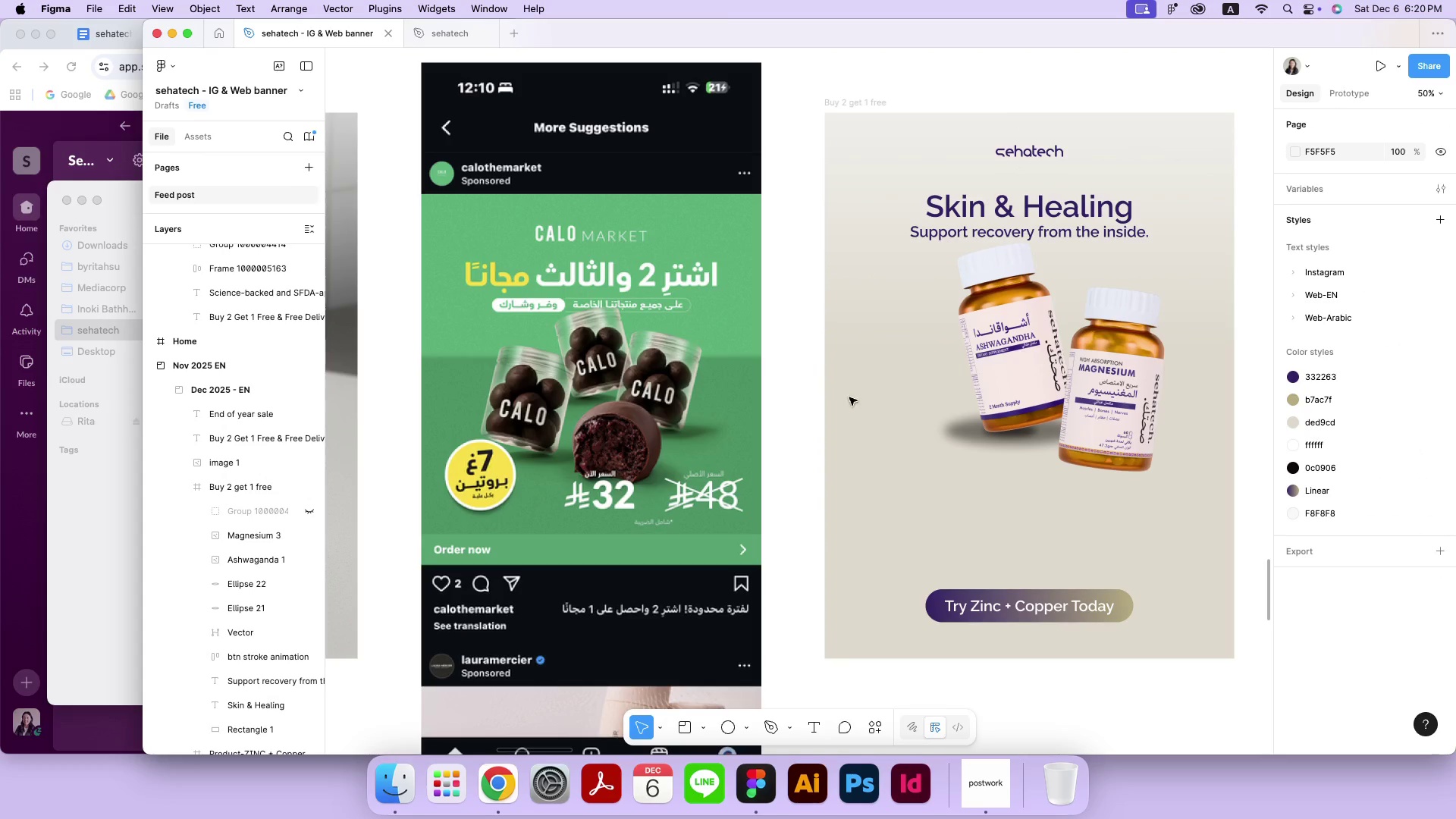 
left_click([1024, 410])
 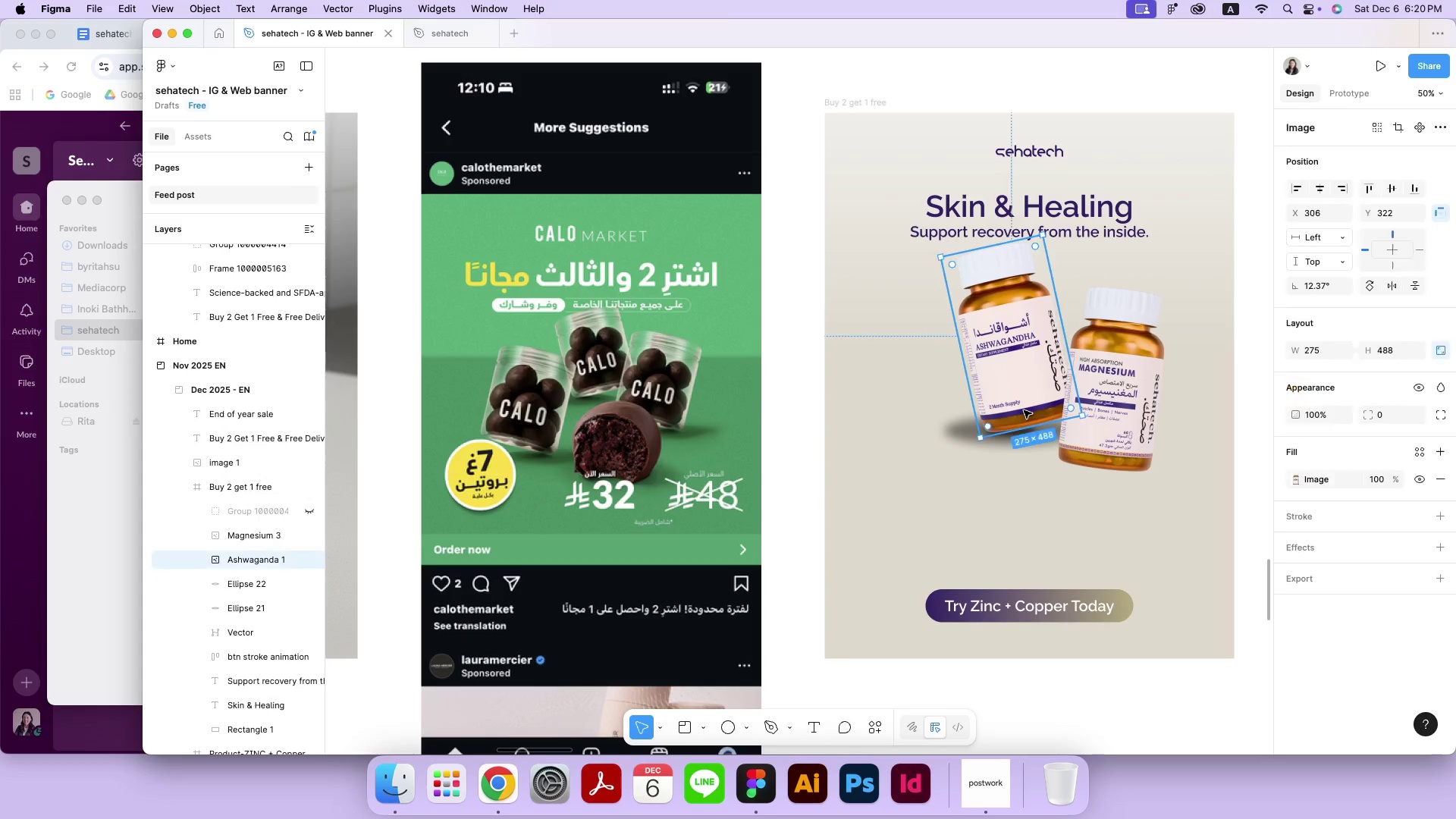 
key(ArrowUp)
 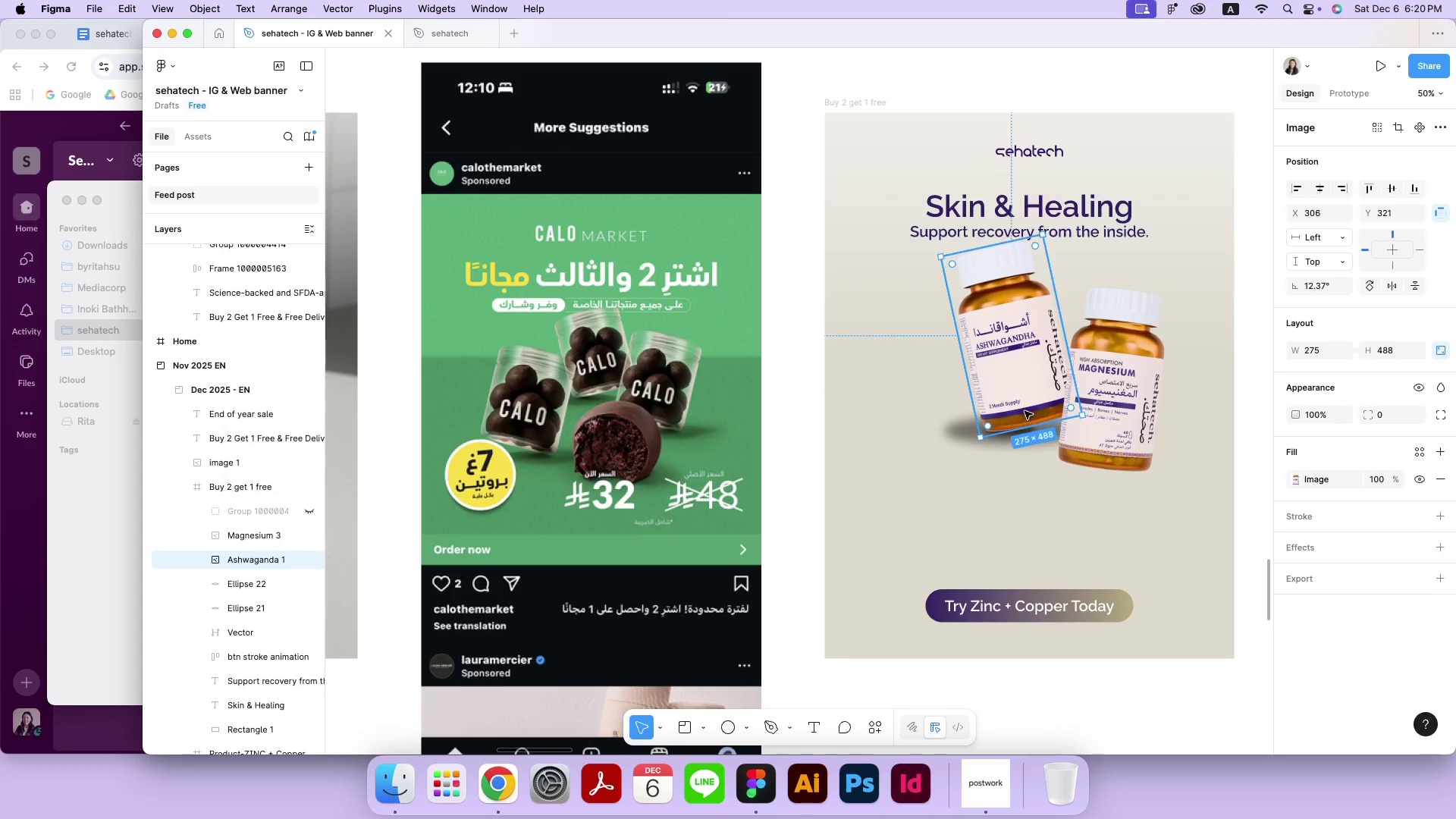 
key(ArrowUp)
 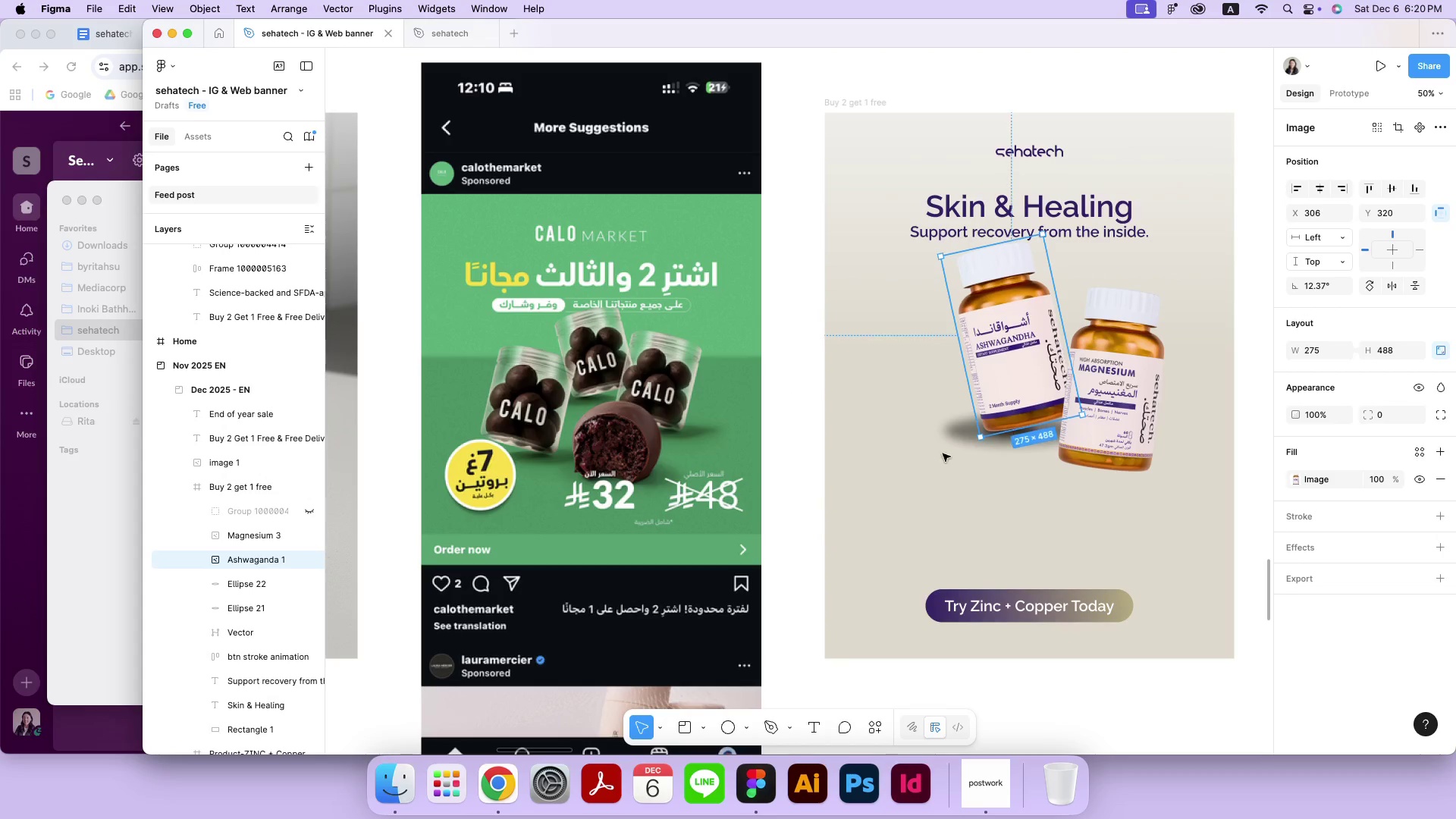 
key(ArrowUp)
 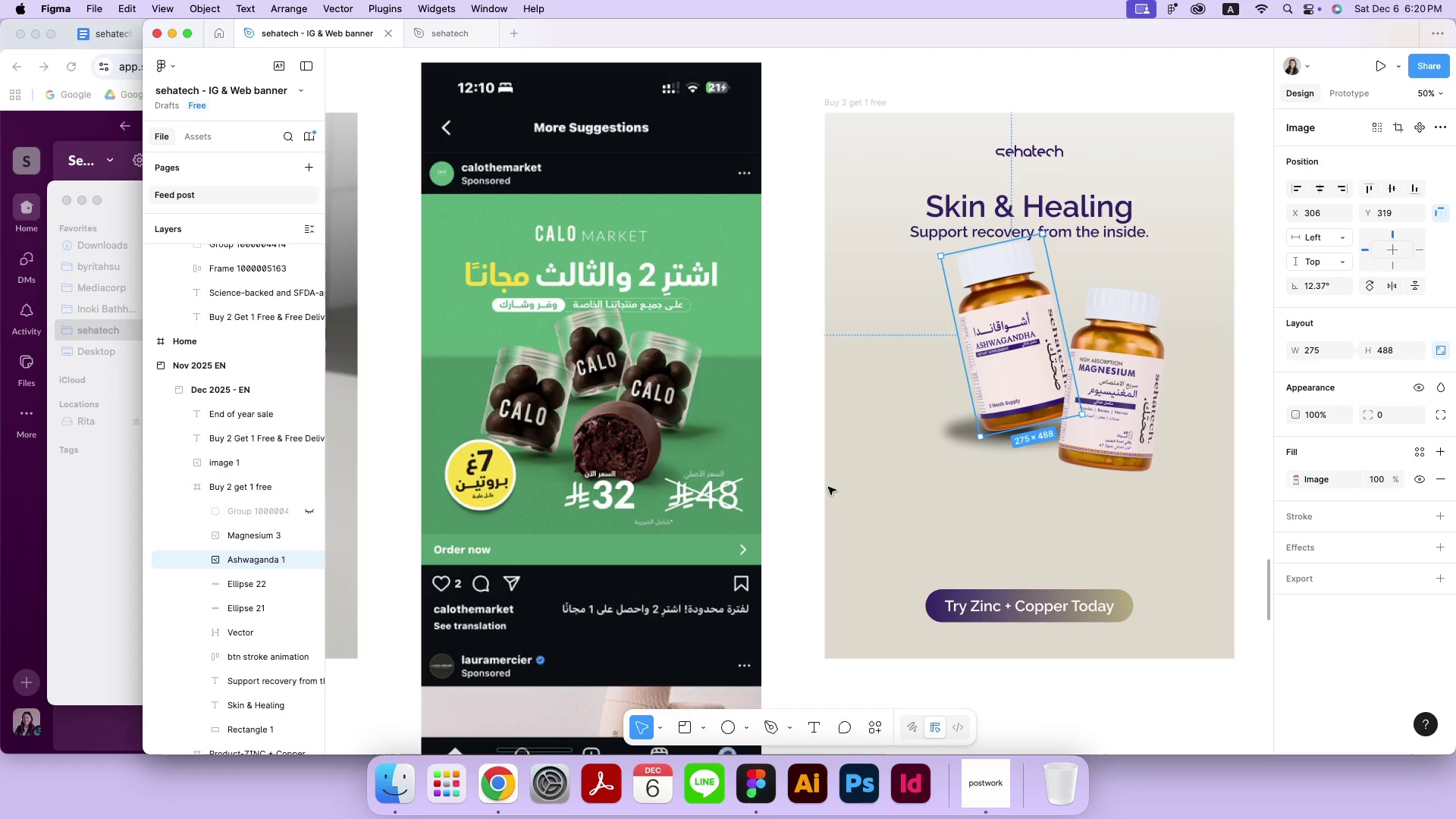 
key(ArrowUp)
 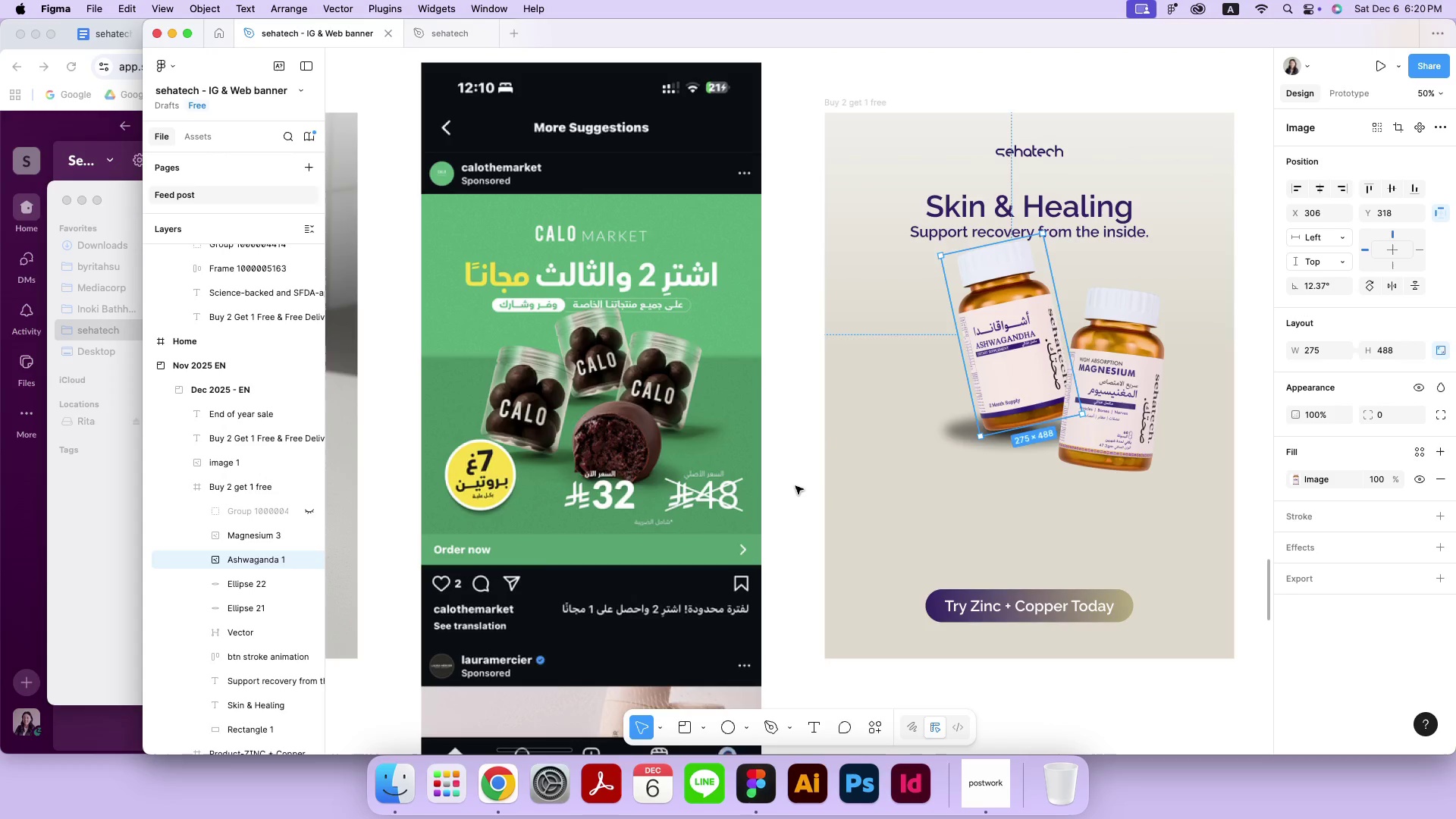 
key(ArrowUp)
 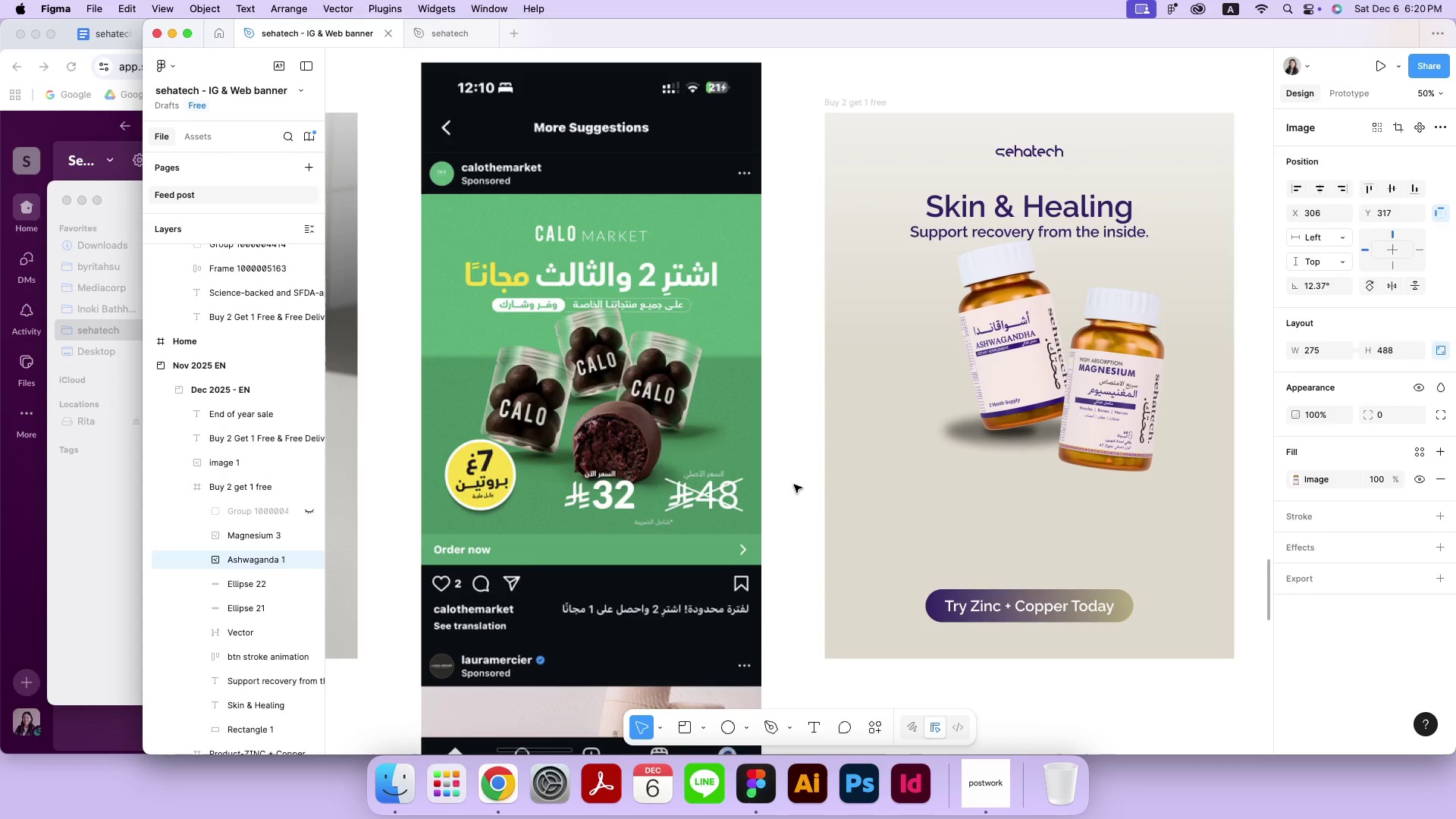 
left_click([794, 485])
 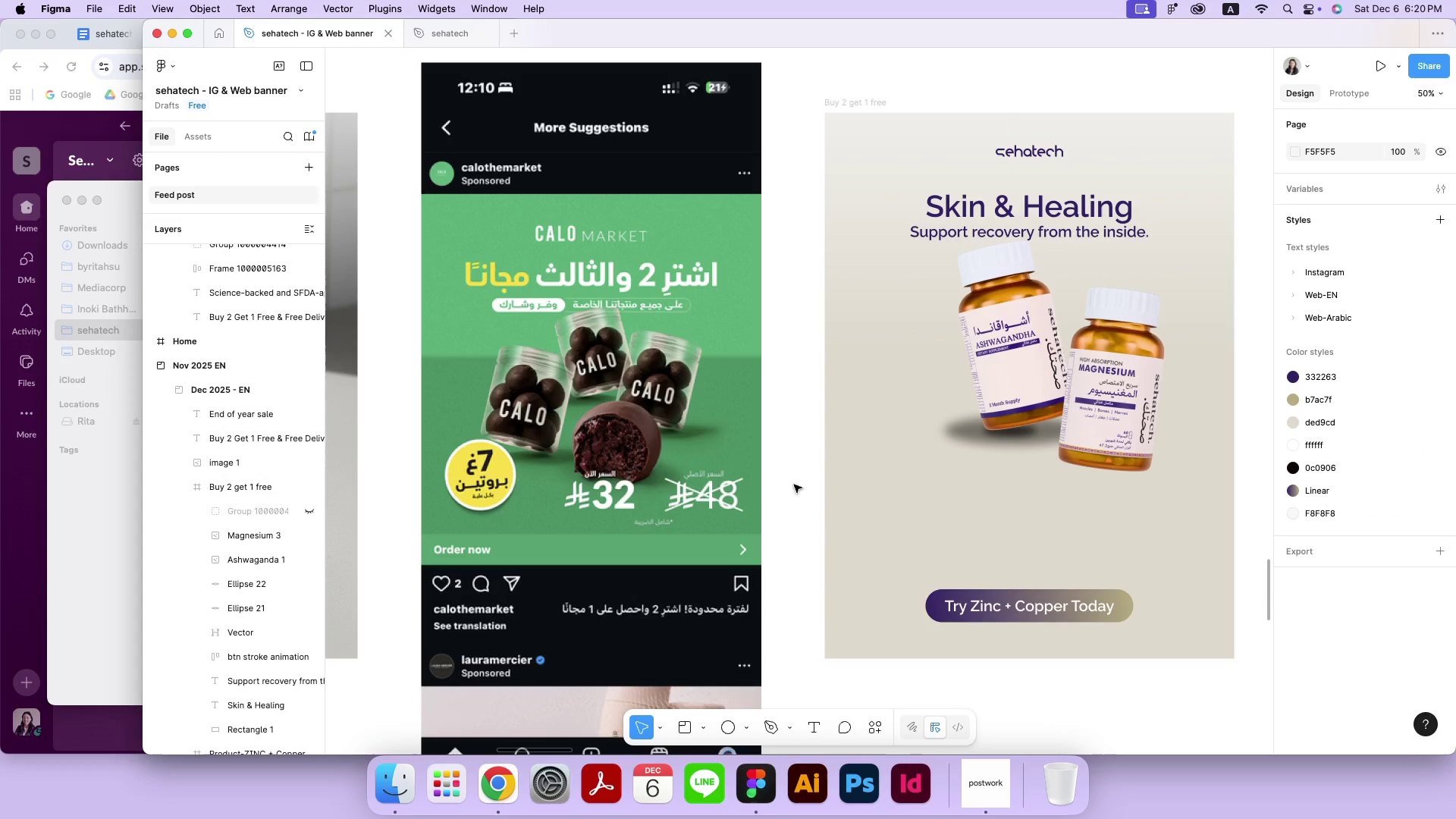 
left_click([987, 444])
 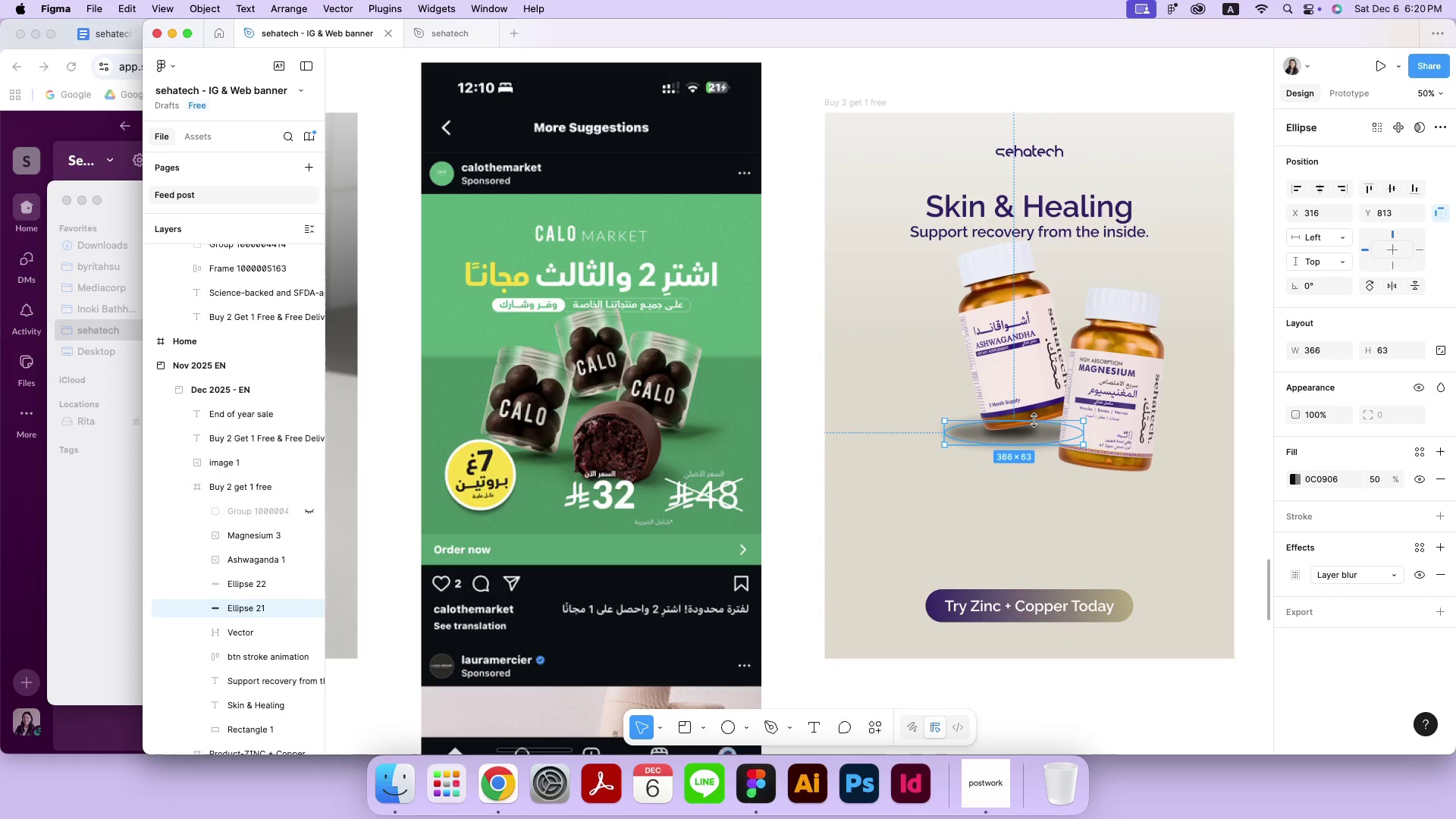 
key(ArrowUp)
 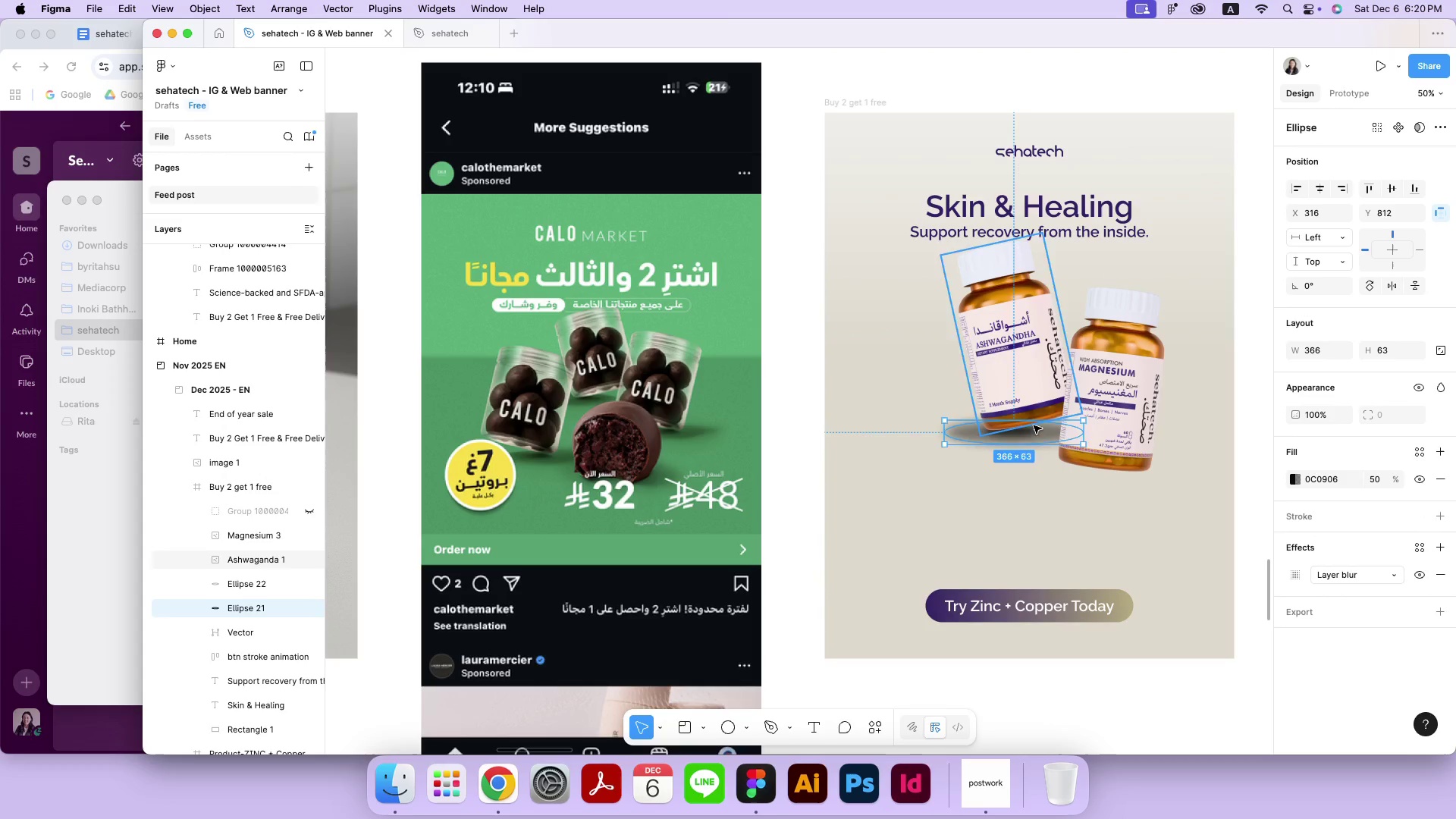 
key(ArrowUp)
 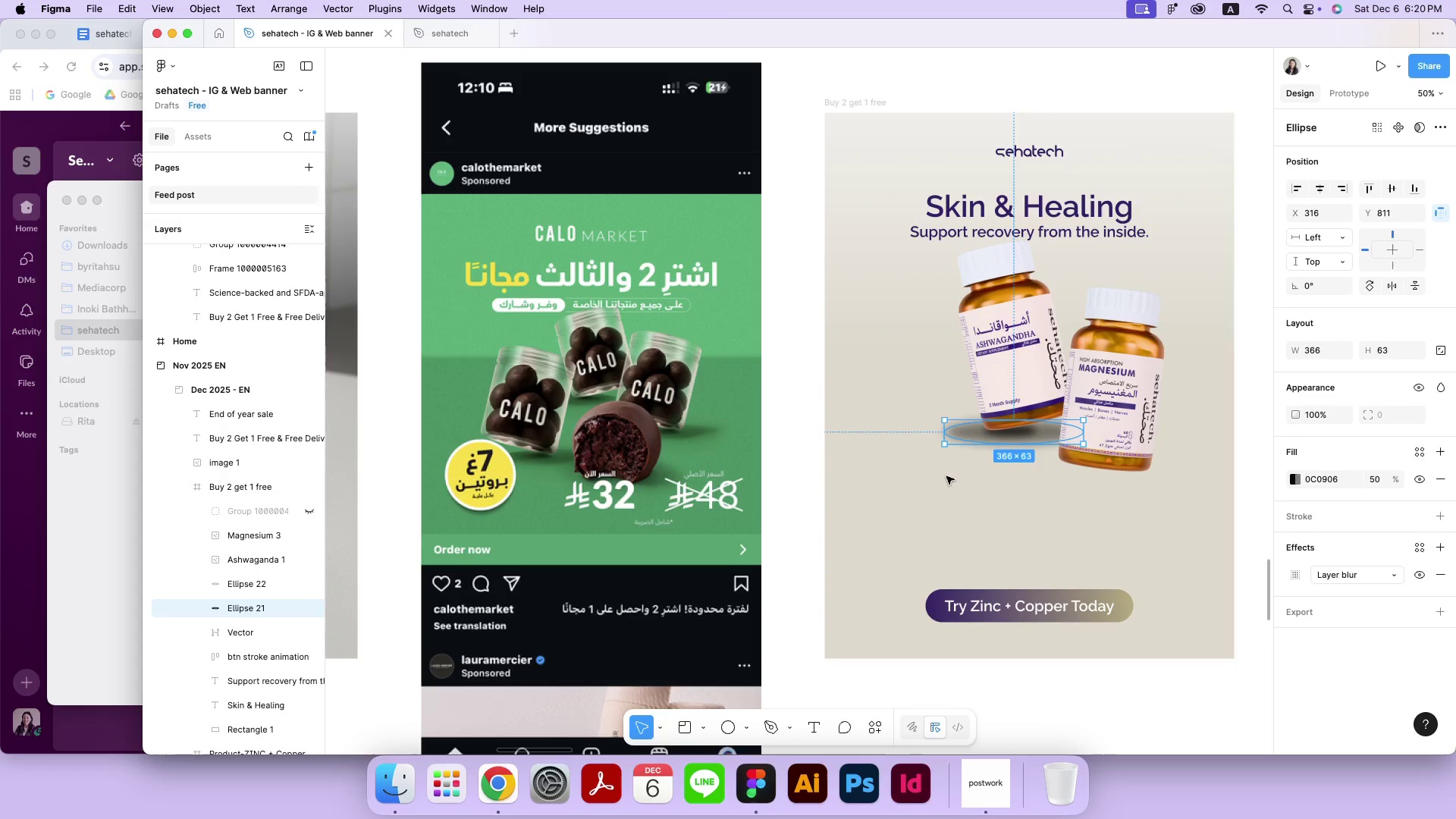 
key(ArrowUp)
 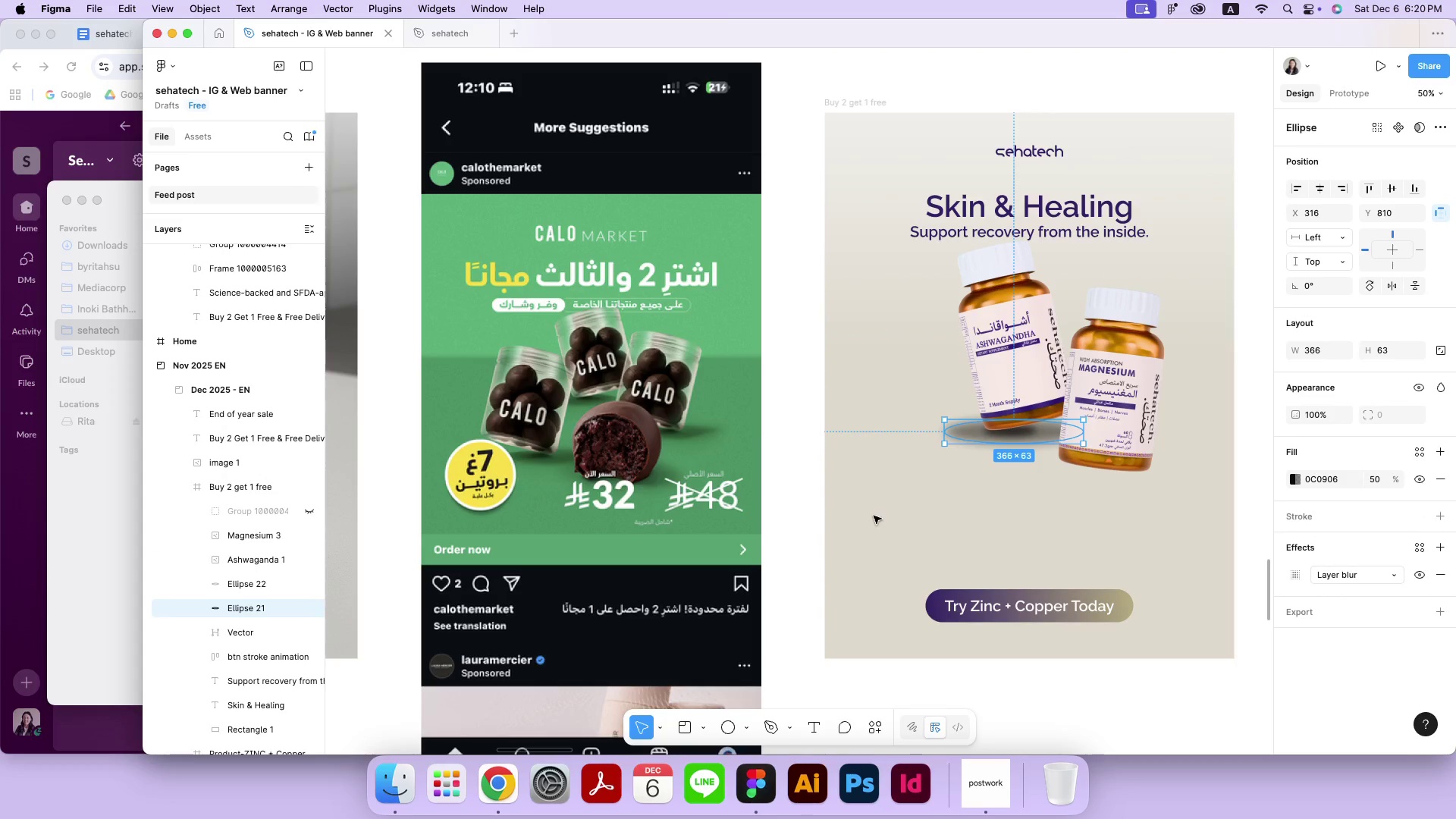 
key(ArrowUp)
 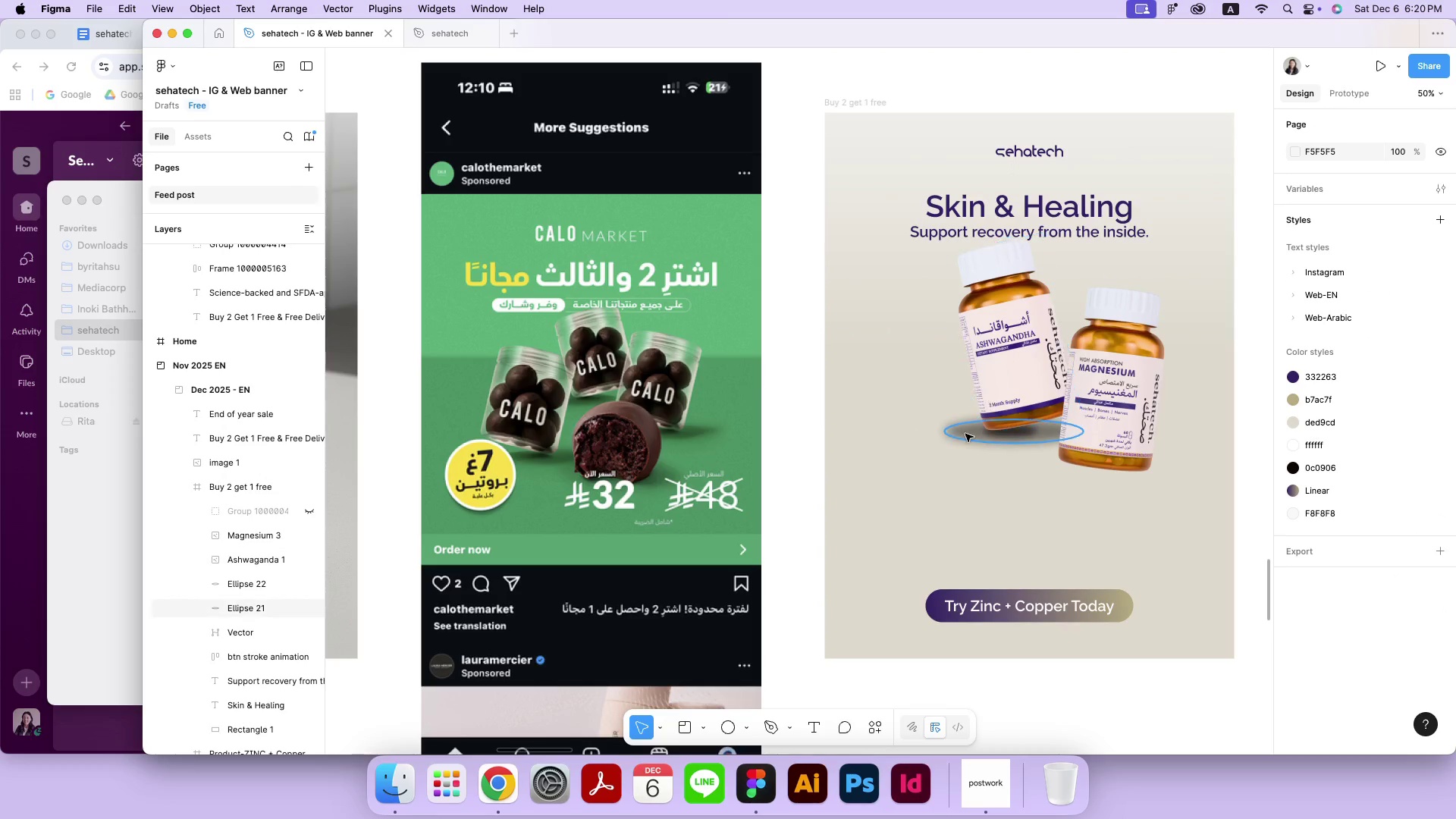 
left_click([1389, 476])
 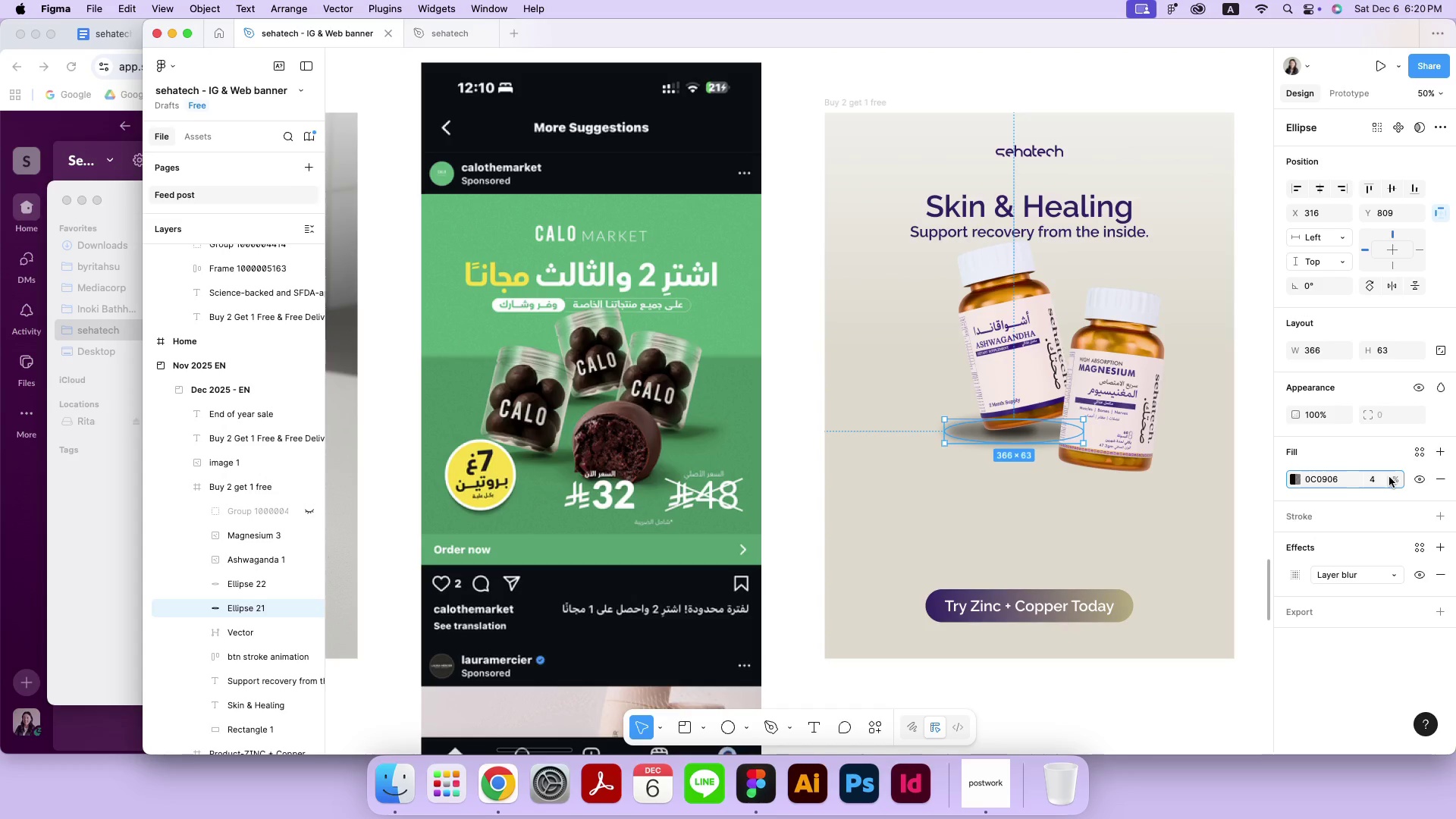 
type(40)
 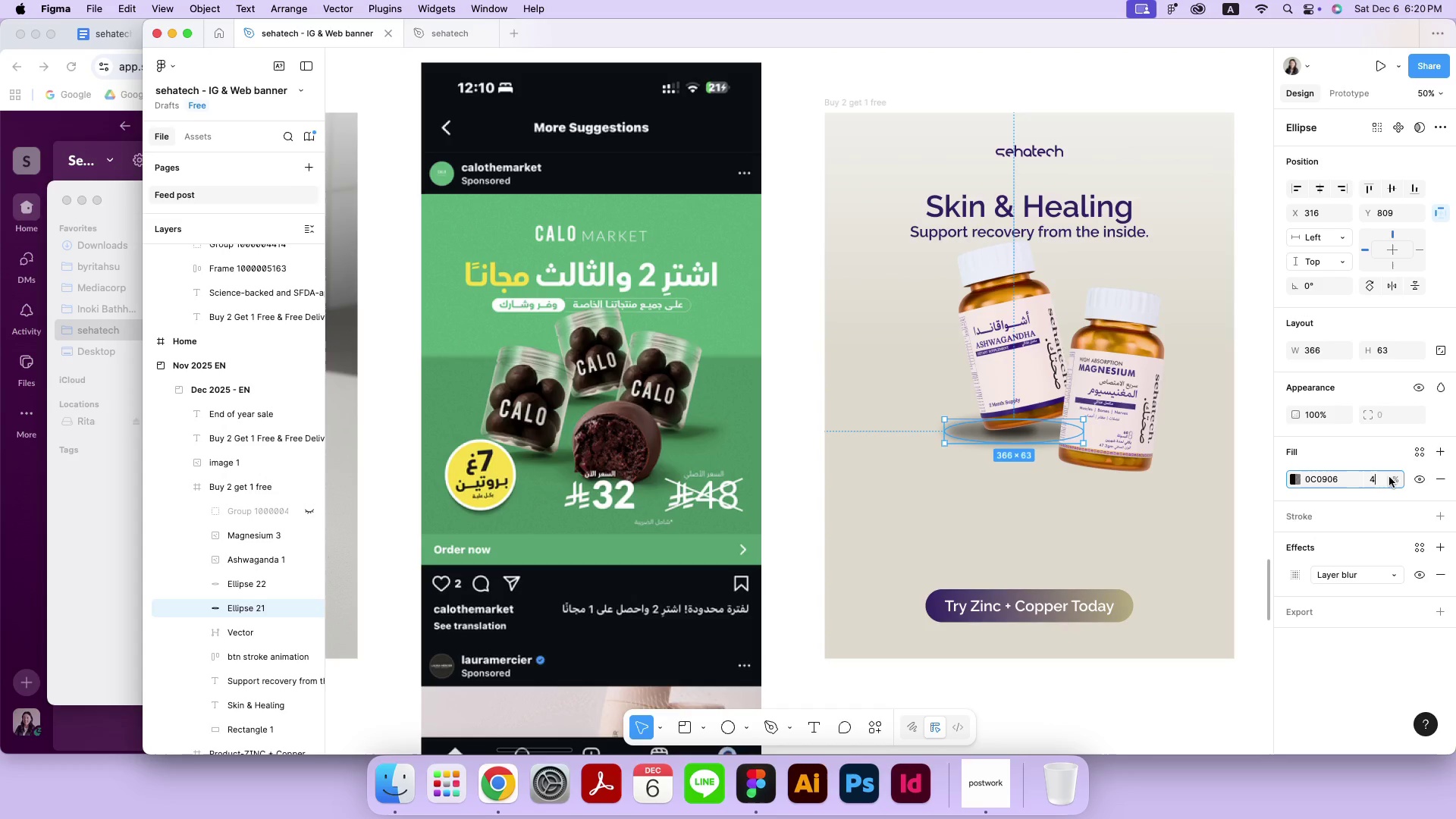 
key(Enter)
 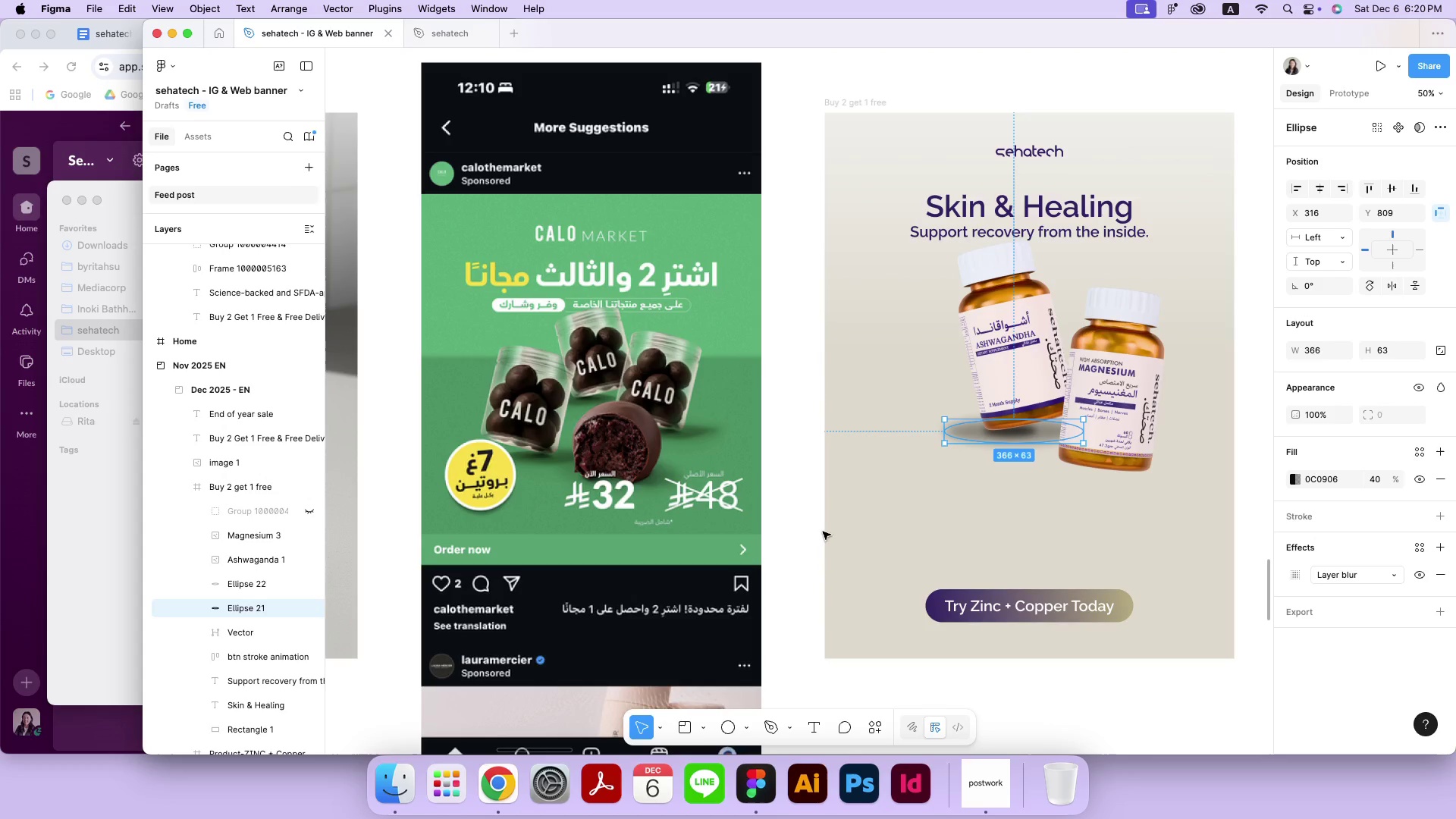 
left_click([809, 525])
 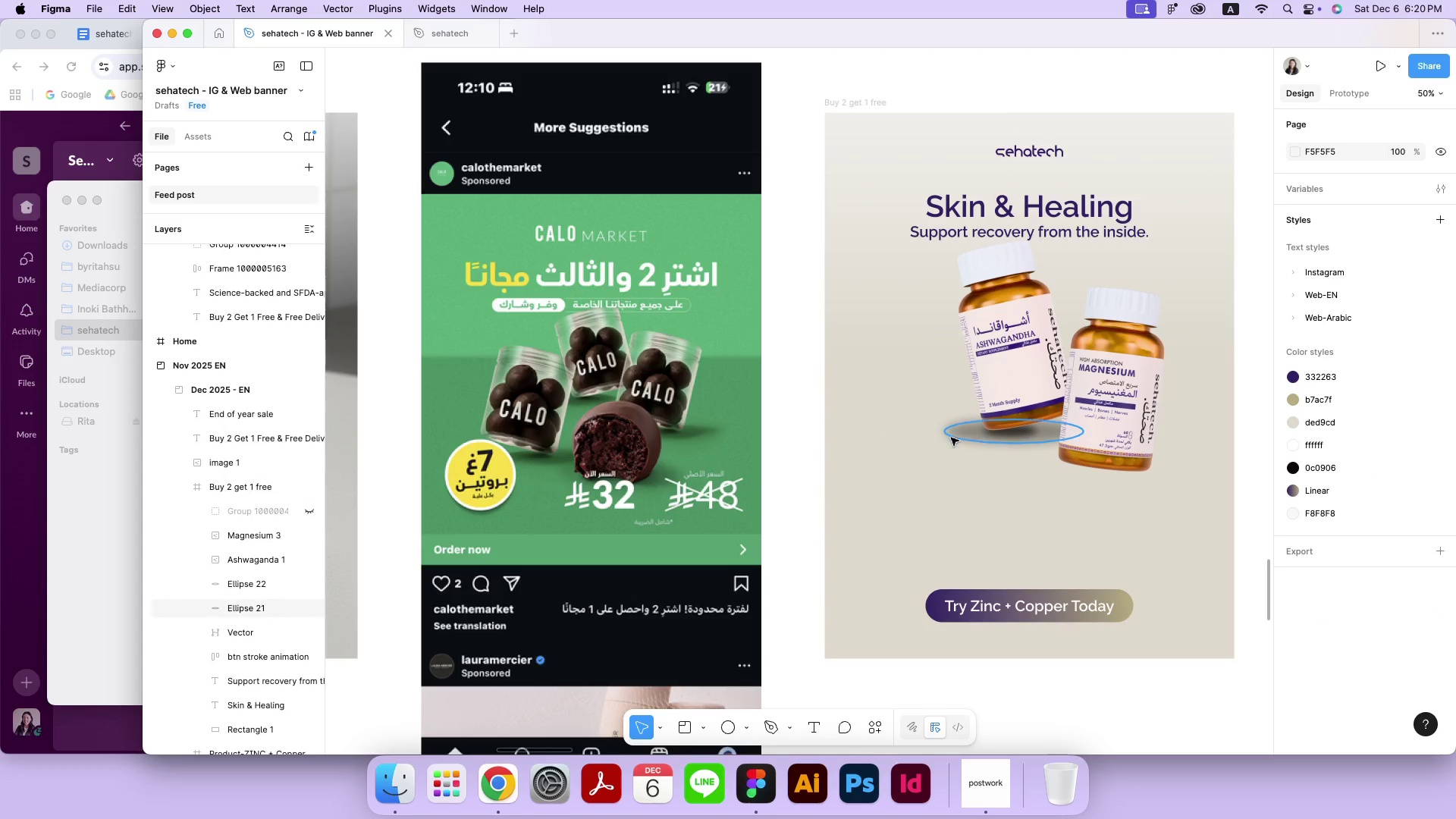 
left_click([959, 431])
 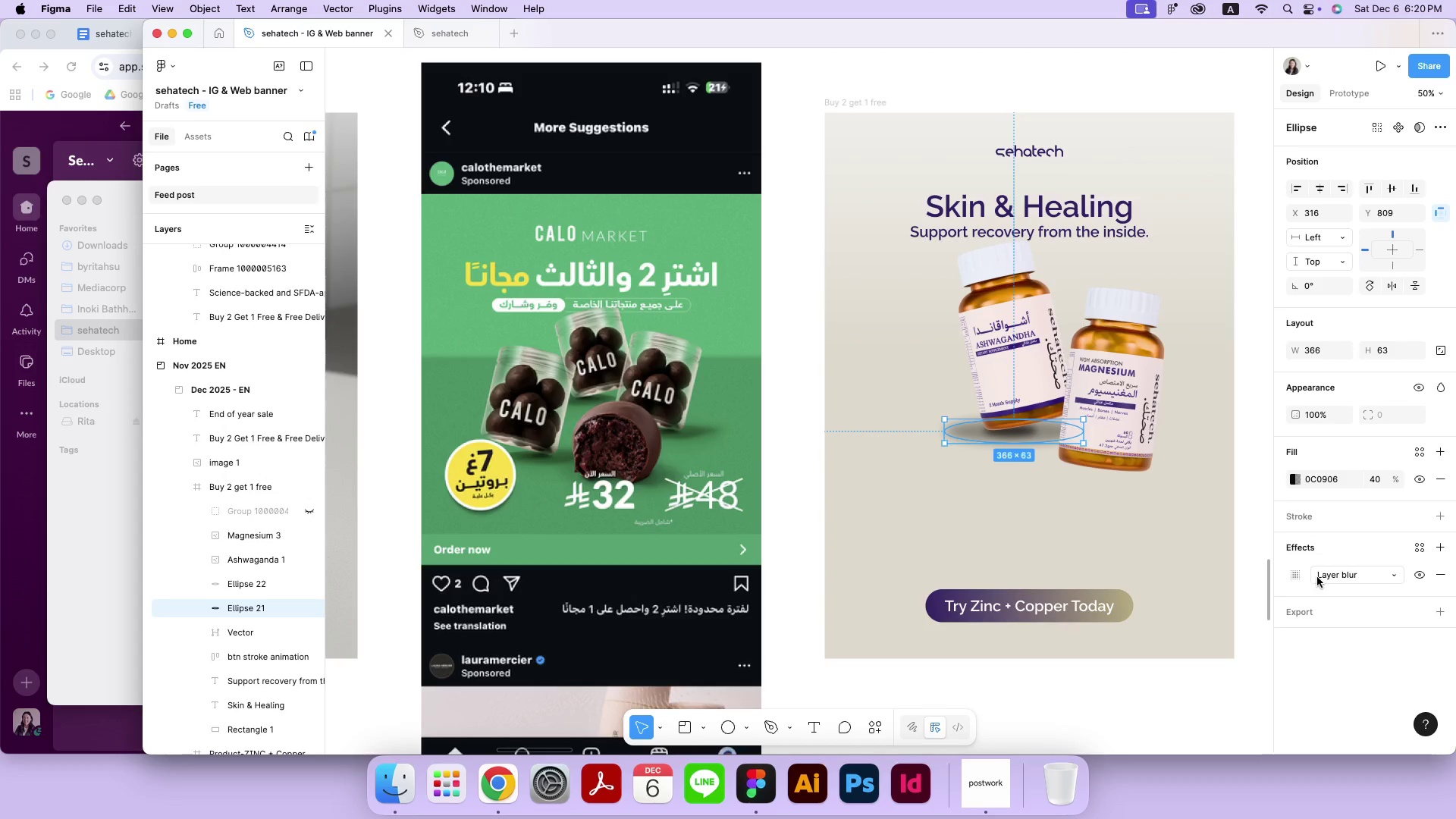 
left_click([1287, 573])
 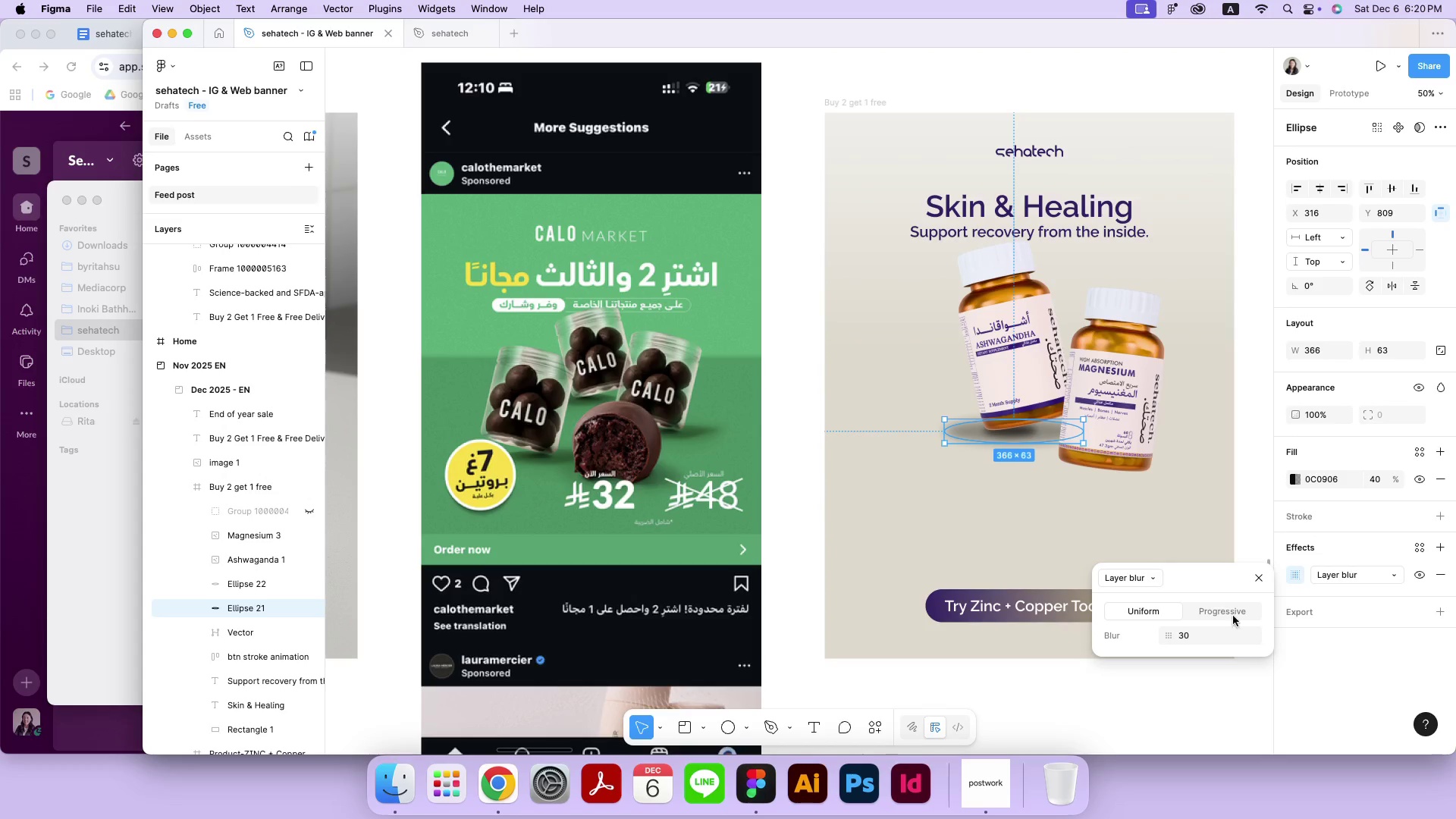 
left_click([1207, 639])
 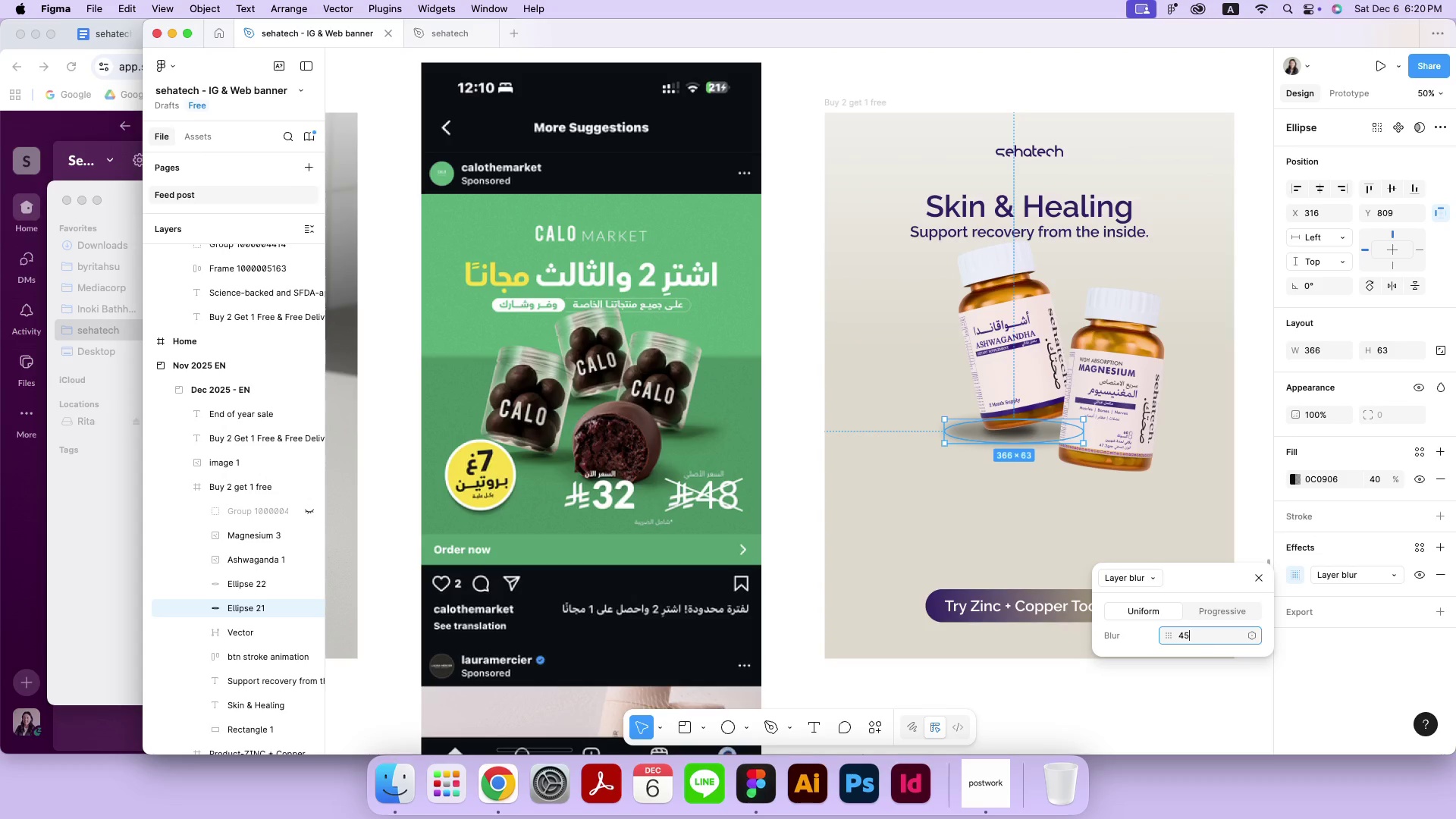 
type(45)
 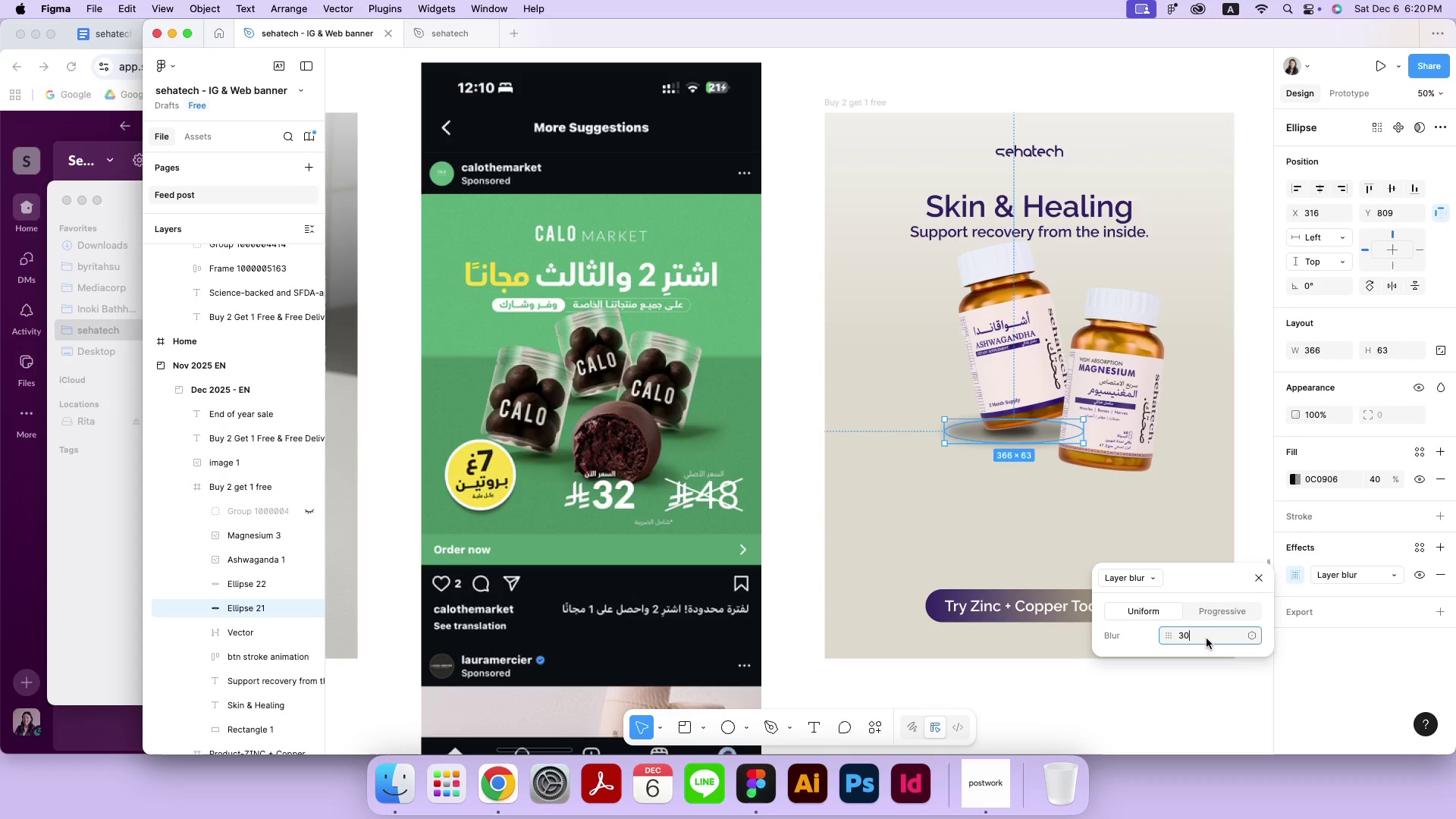 
key(Enter)
 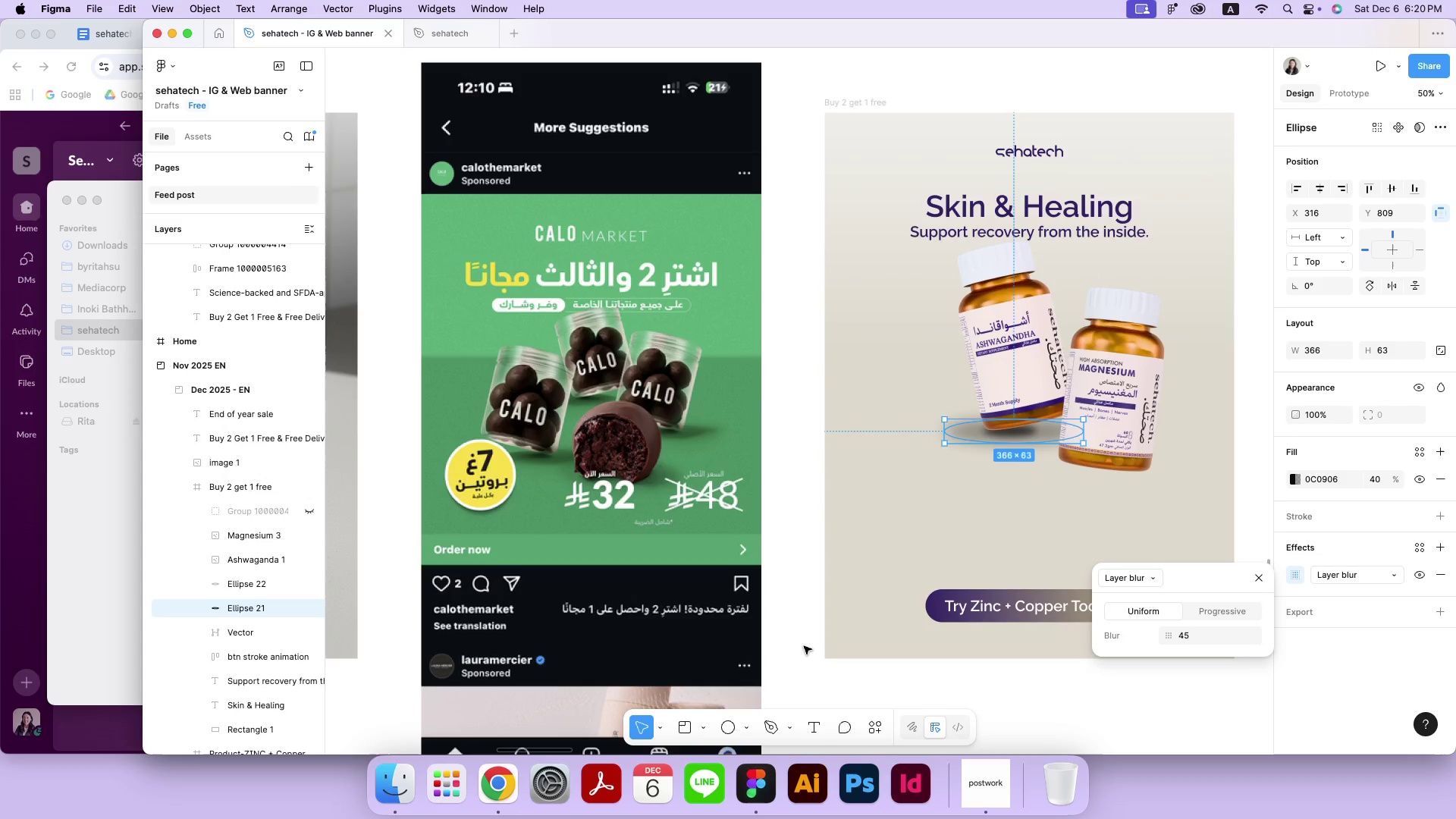 
left_click([802, 645])
 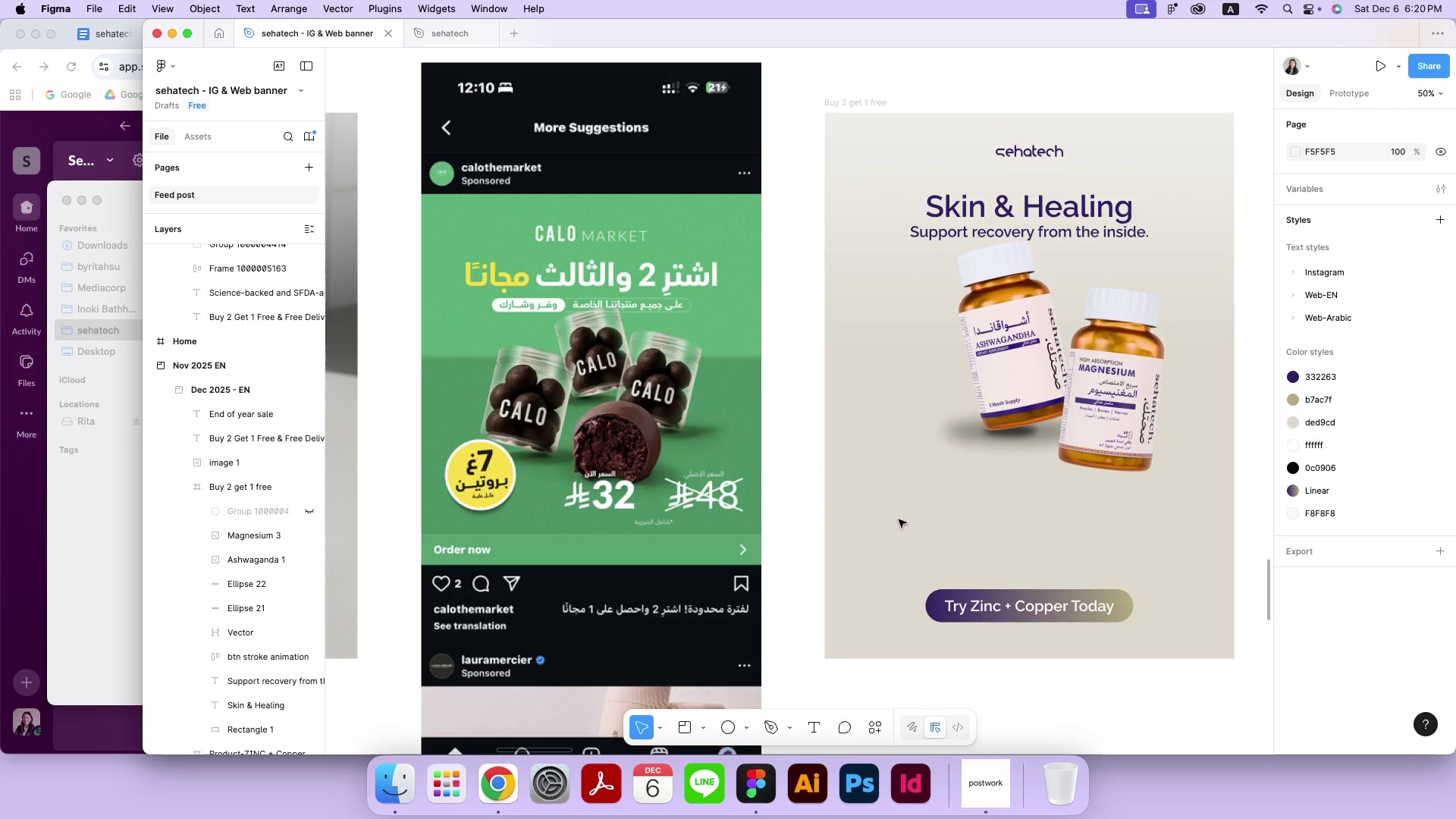 
left_click([968, 431])
 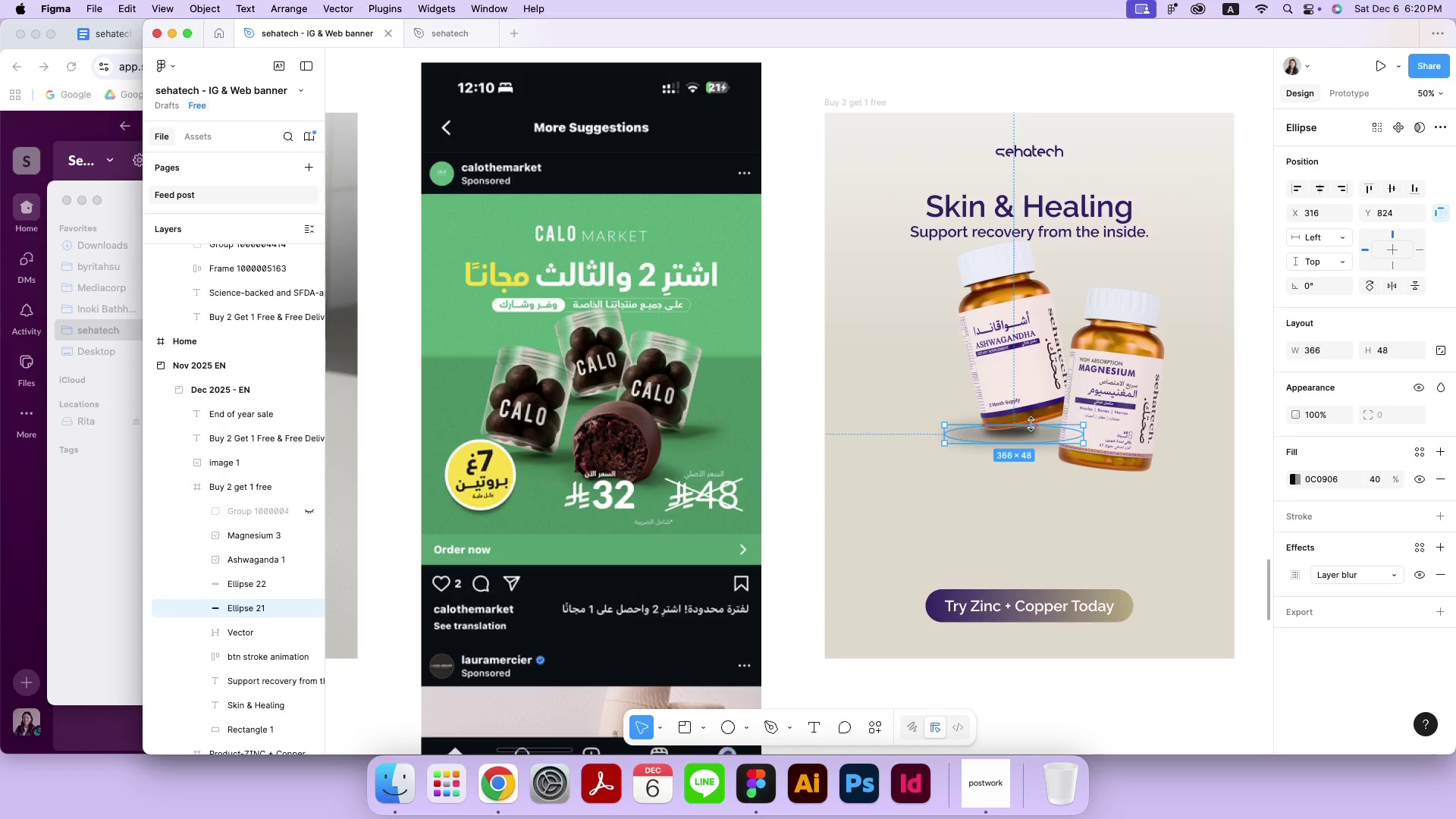 
left_click_drag(start_coordinate=[1031, 418], to_coordinate=[1031, 424])
 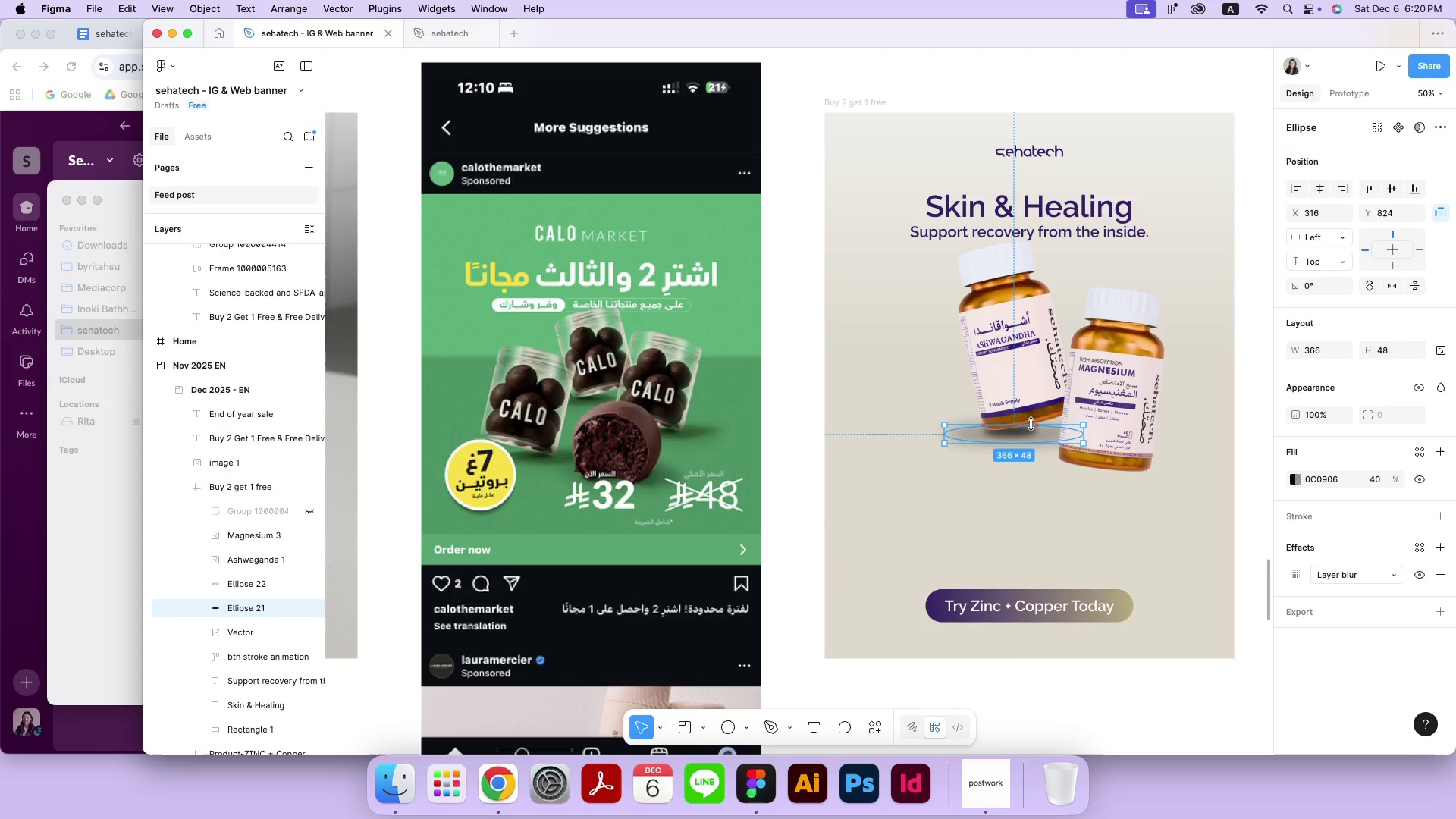 
key(ArrowUp)
 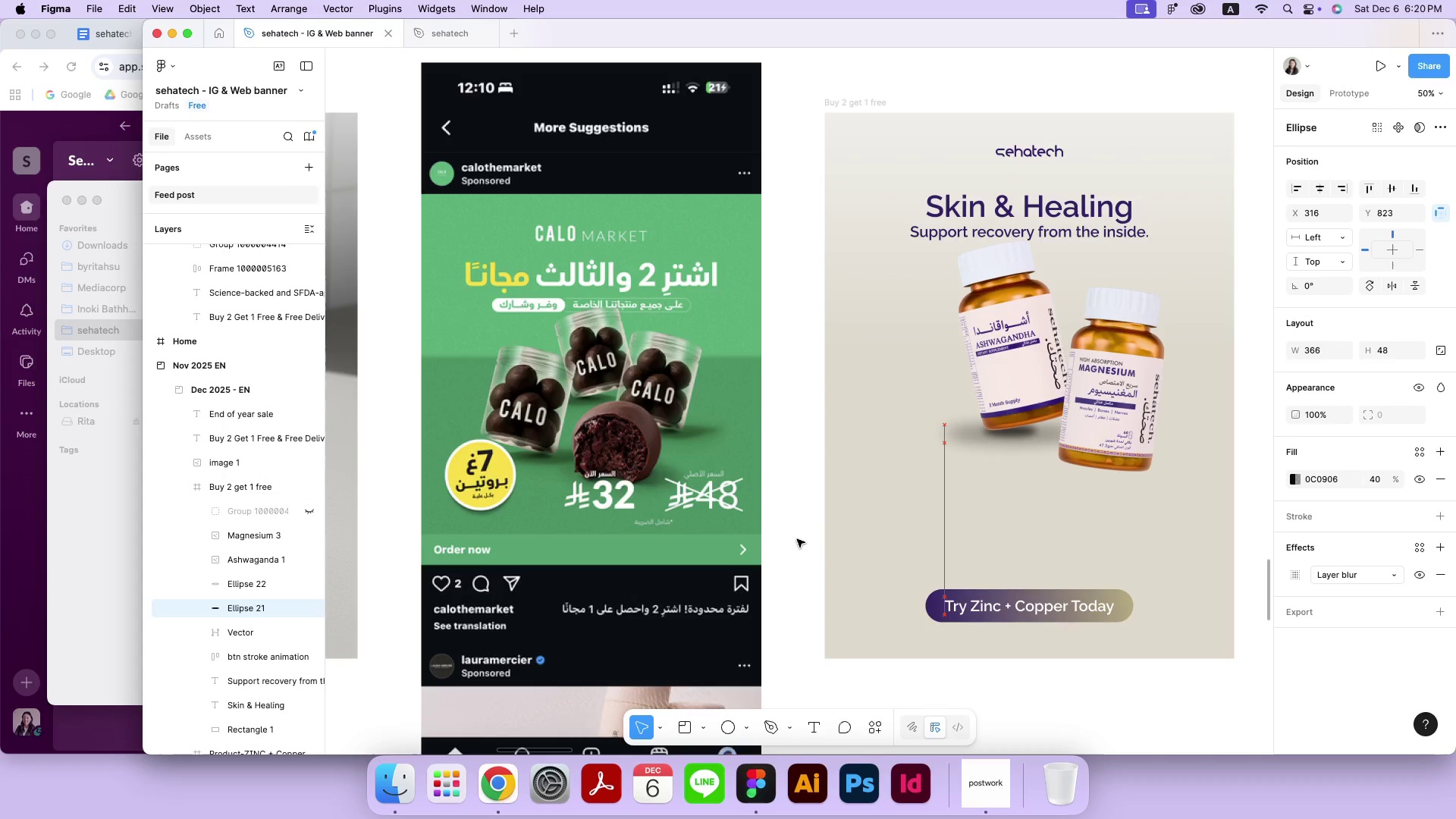 
key(ArrowUp)
 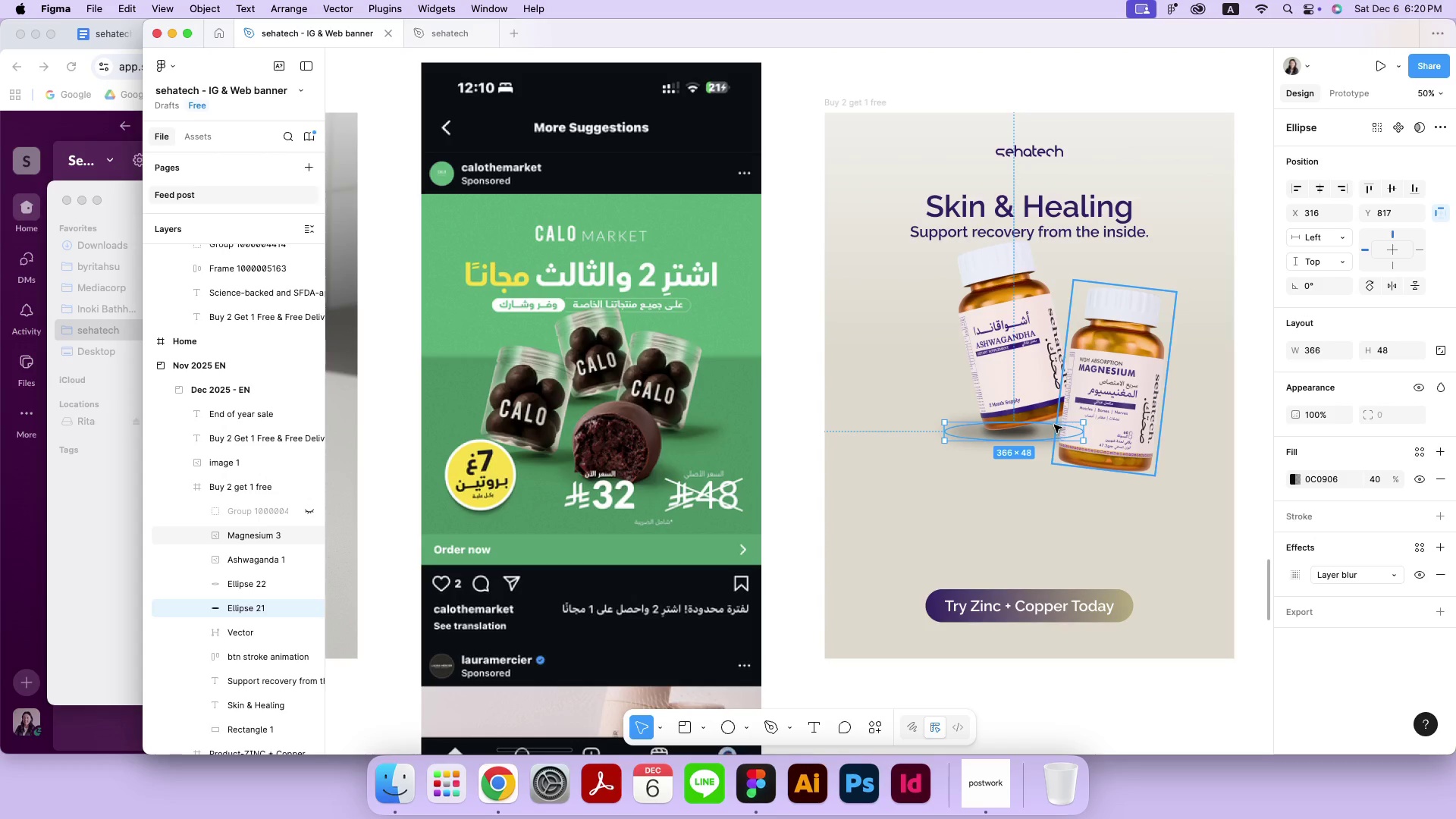 
hold_key(key=ArrowUp, duration=0.78)
 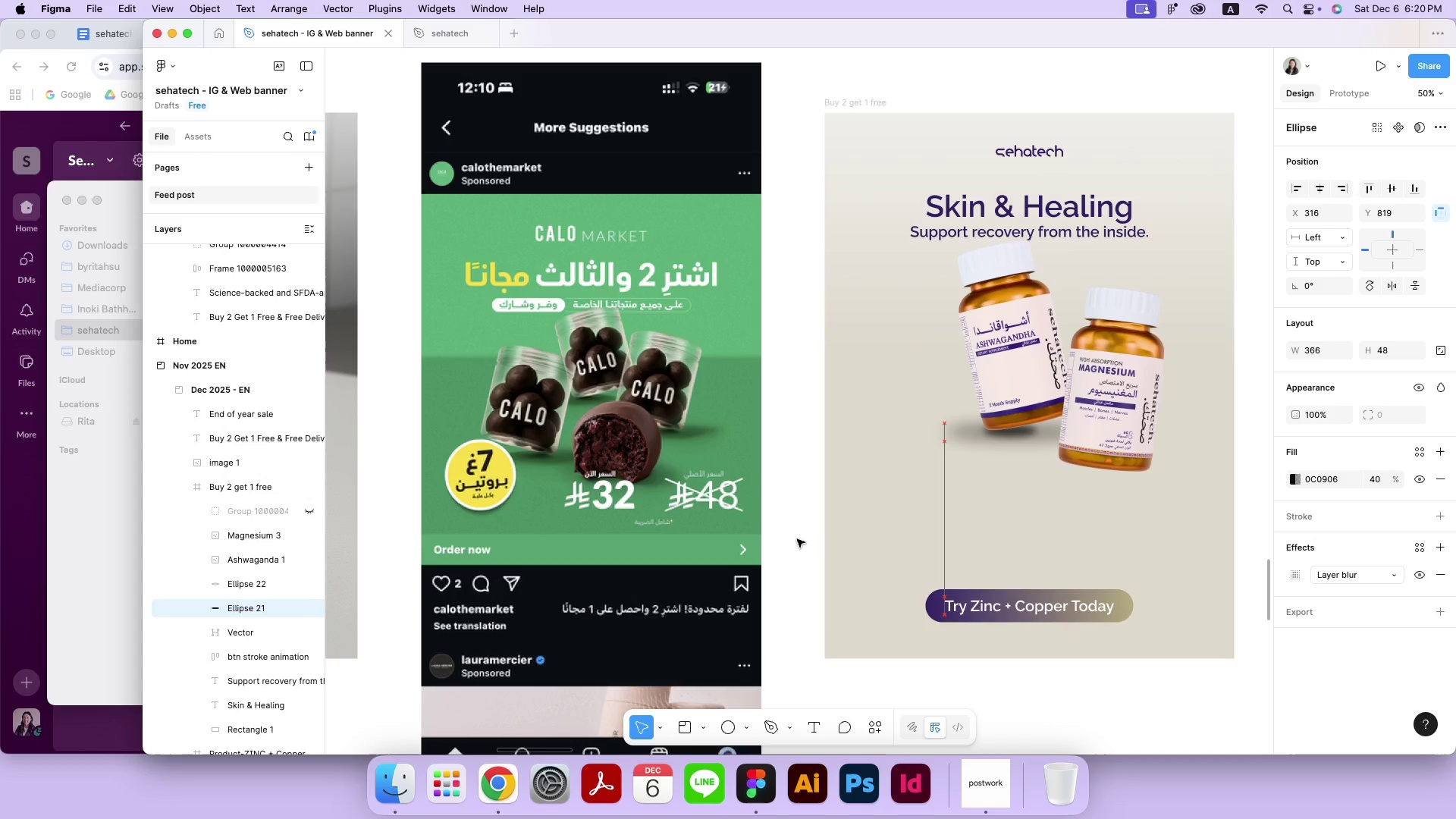 
left_click_drag(start_coordinate=[1043, 419], to_coordinate=[1043, 414])
 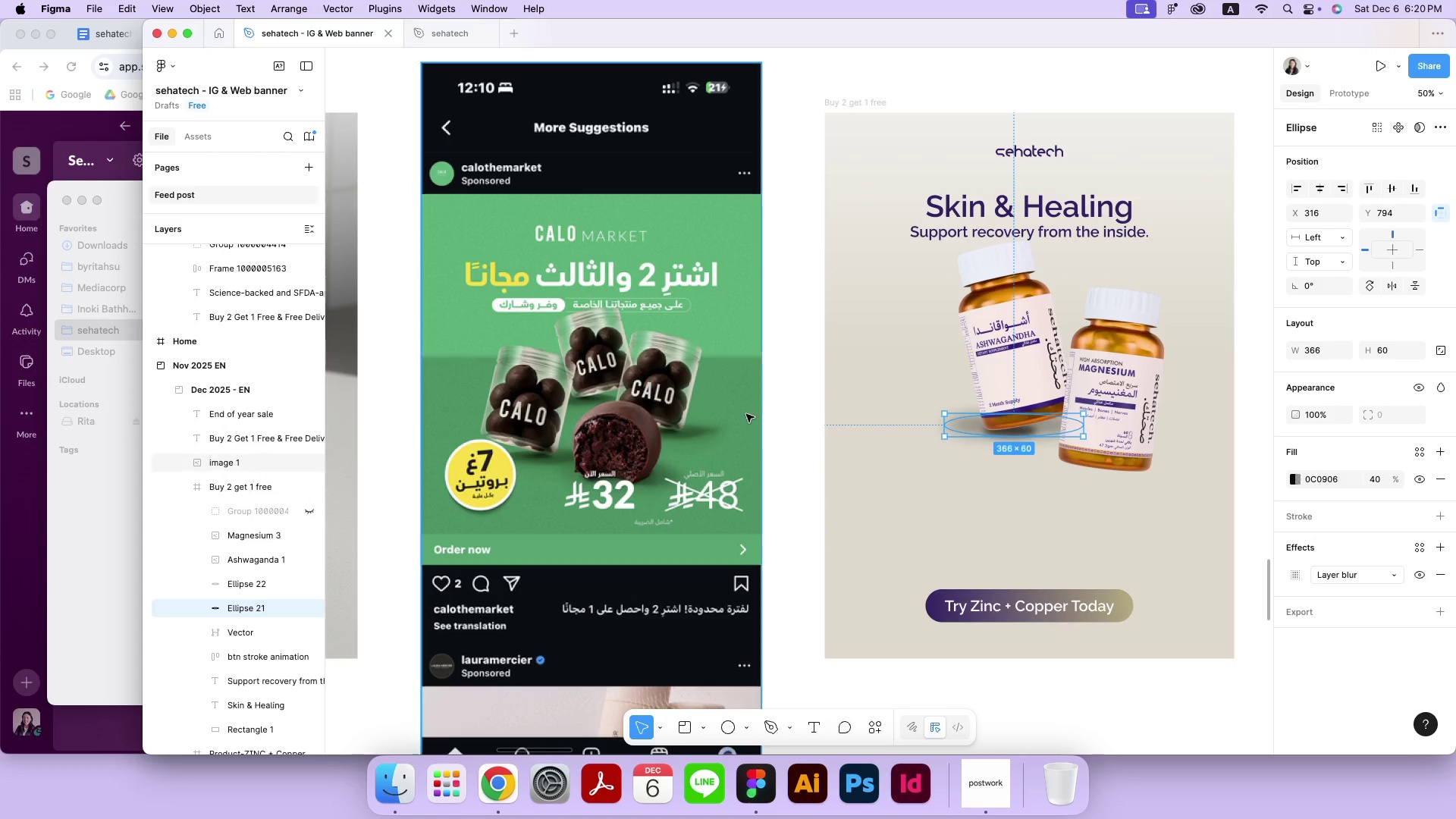 
left_click([817, 414])
 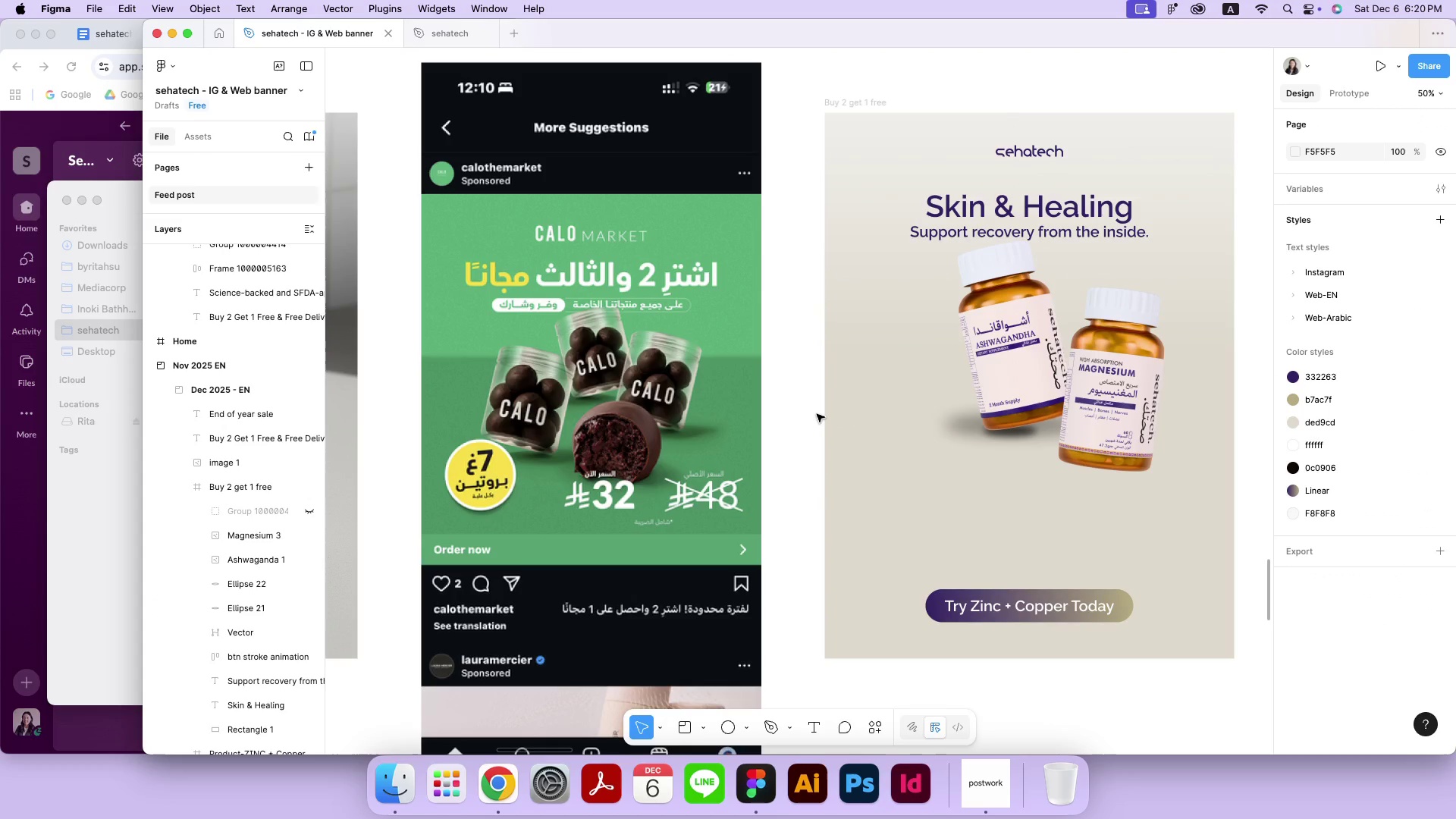 
left_click([952, 419])
 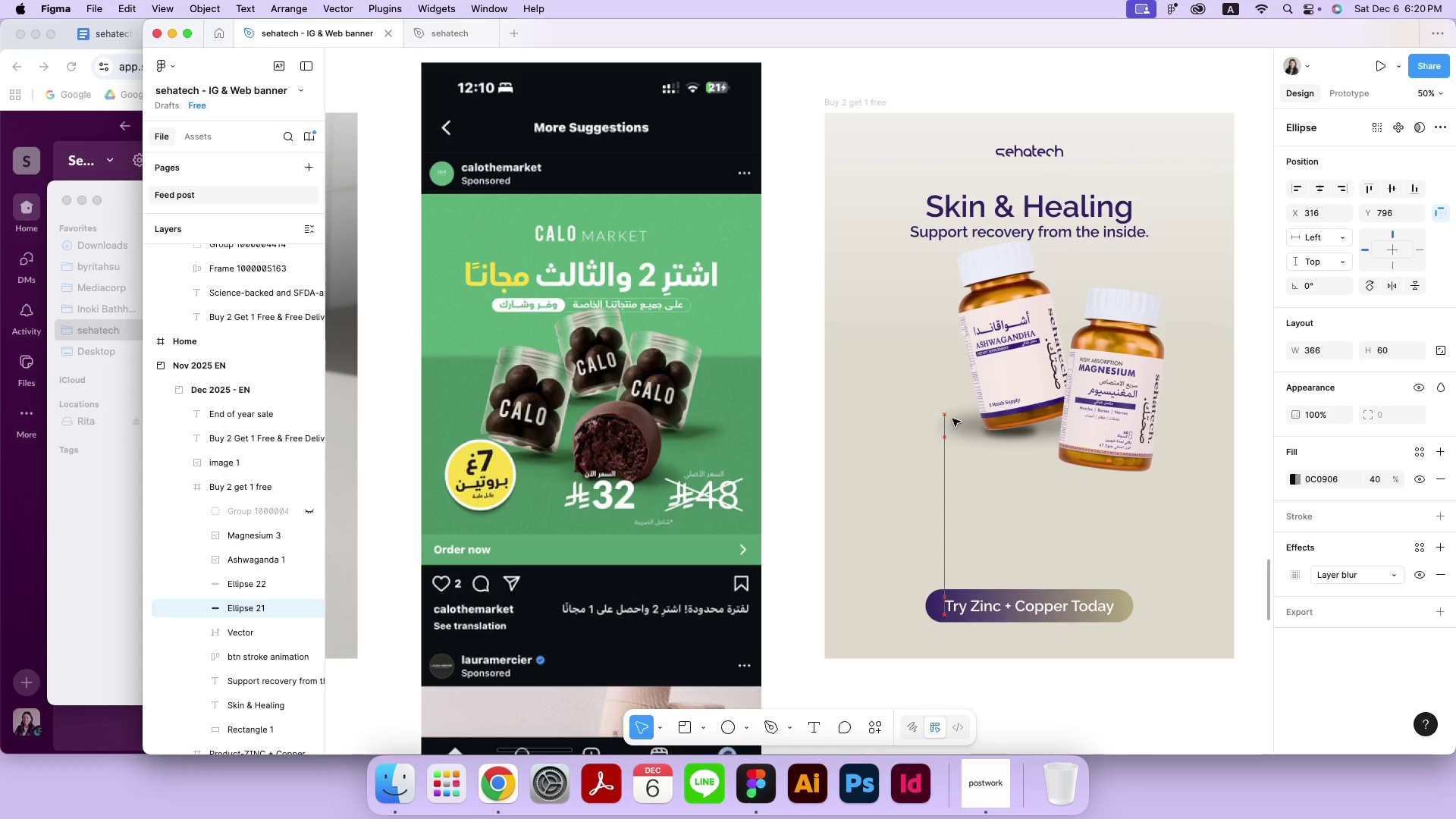 
hold_key(key=ArrowDown, duration=0.76)
 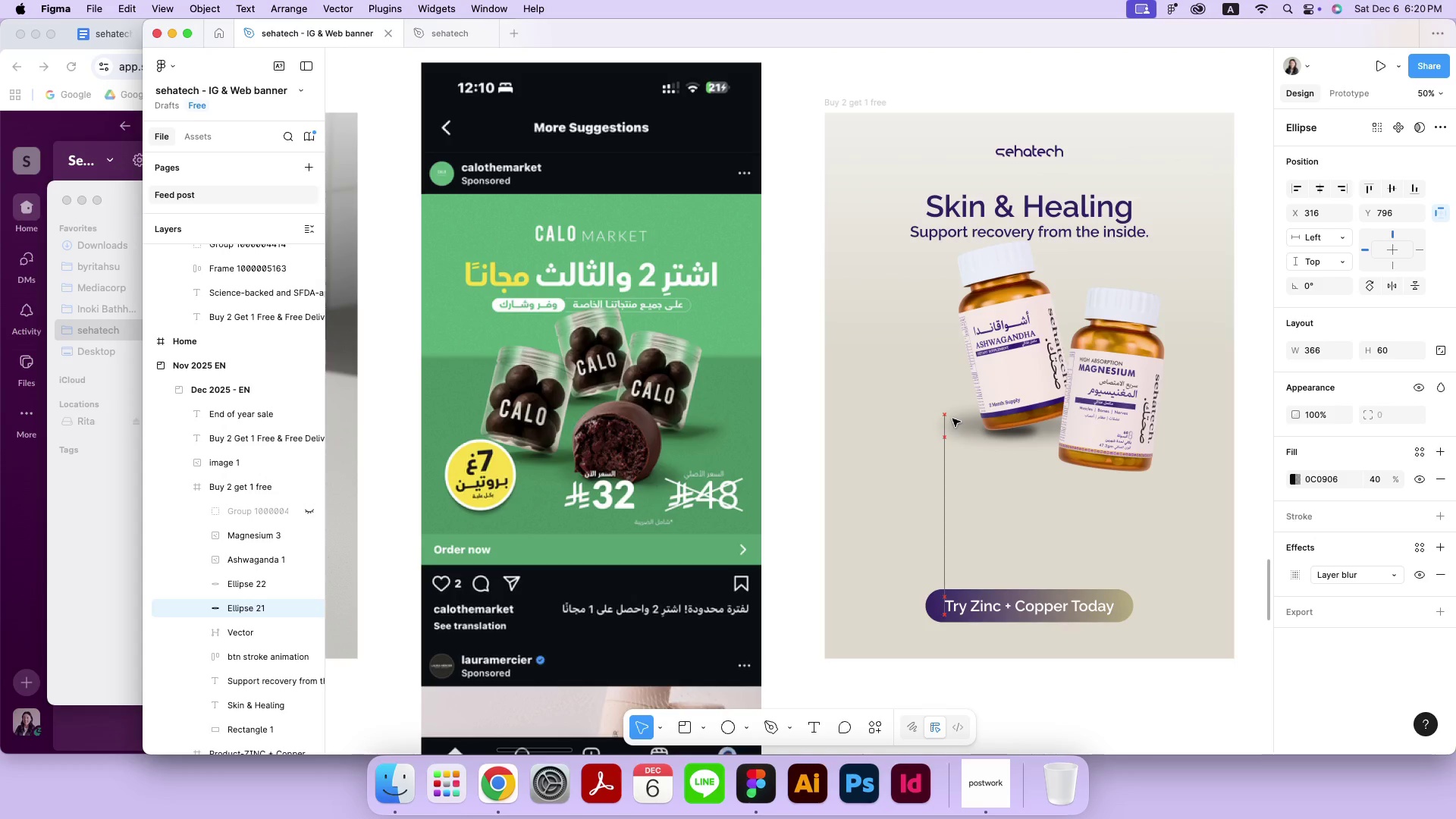 
left_click_drag(start_coordinate=[1037, 438], to_coordinate=[1038, 443])
 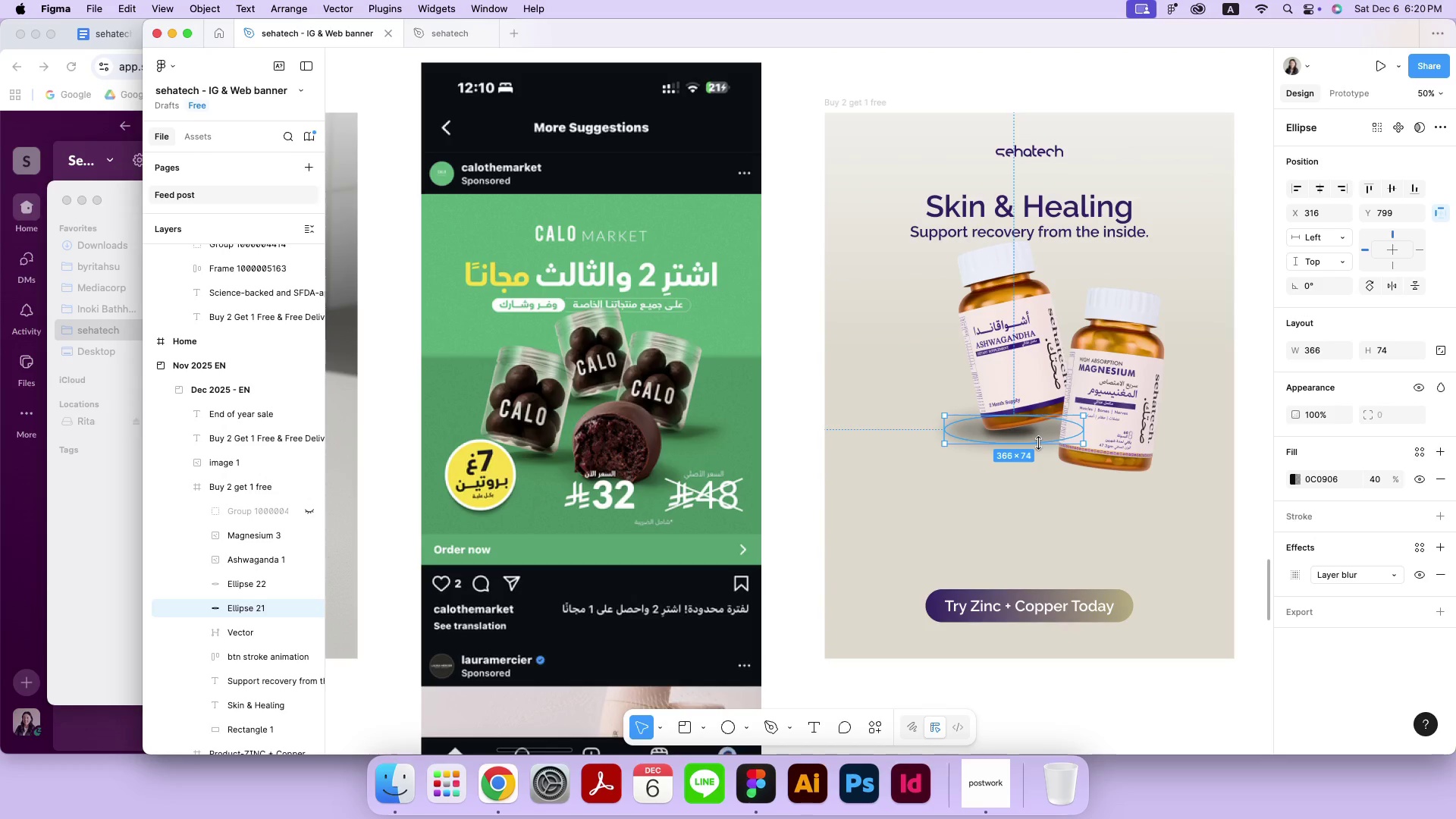 
hold_key(key=ShiftRight, duration=0.49)
left_click([1018, 435])
 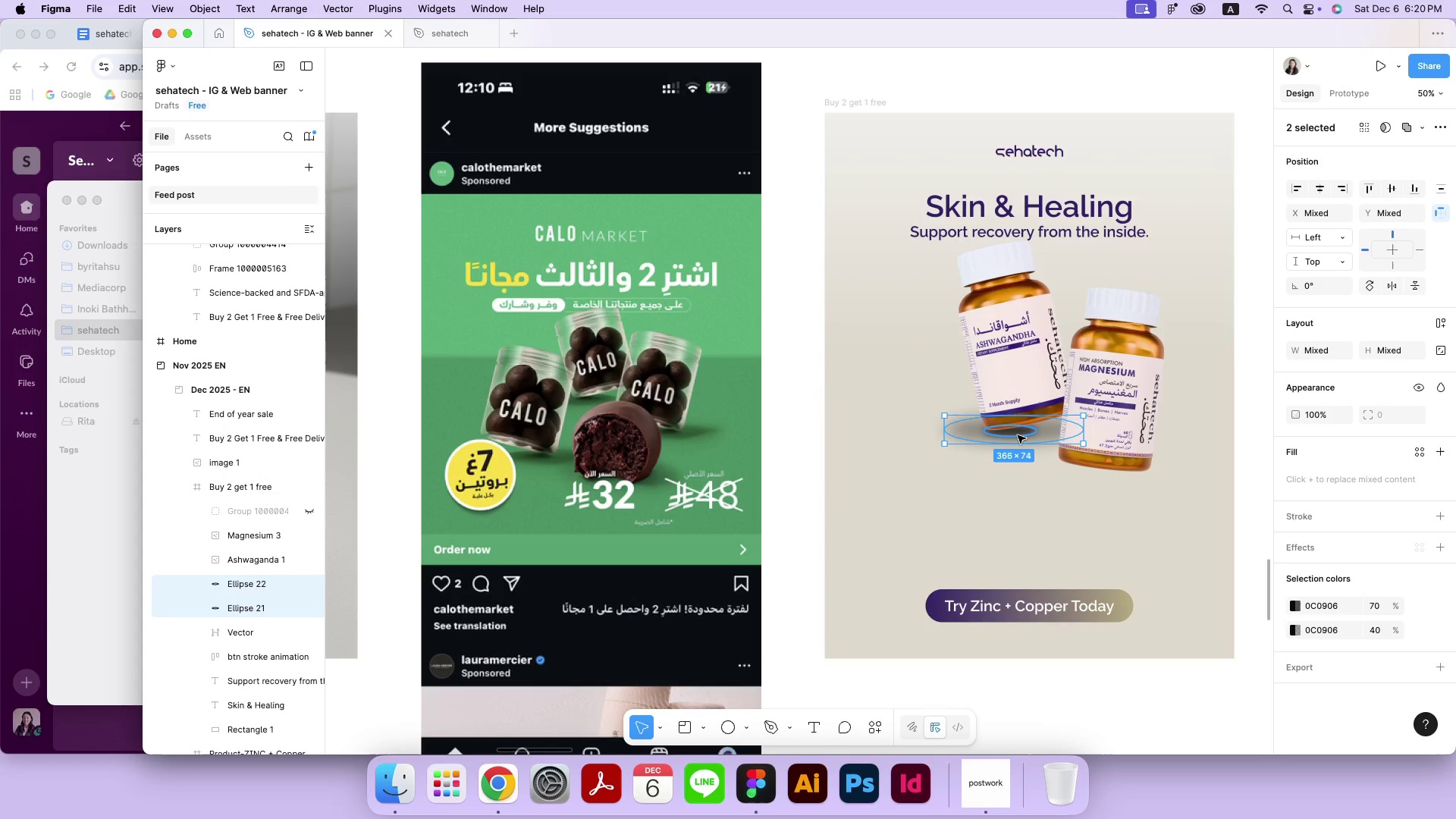 
hold_key(key=OptionLeft, duration=7.04)
left_click_drag(start_coordinate=[1018, 435], to_coordinate=[1120, 475])
 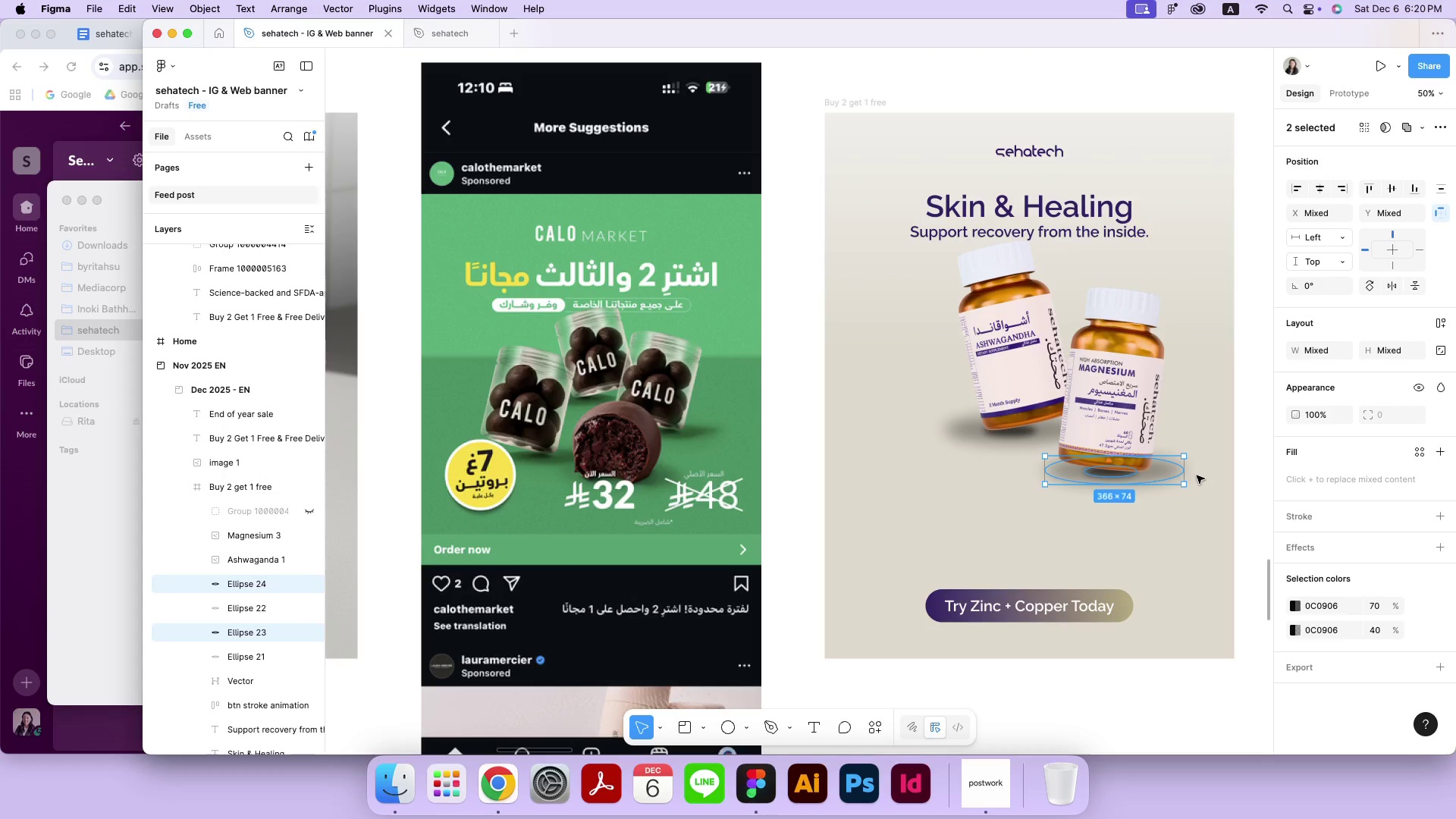 
left_click_drag(start_coordinate=[1109, 477], to_coordinate=[1123, 477])
 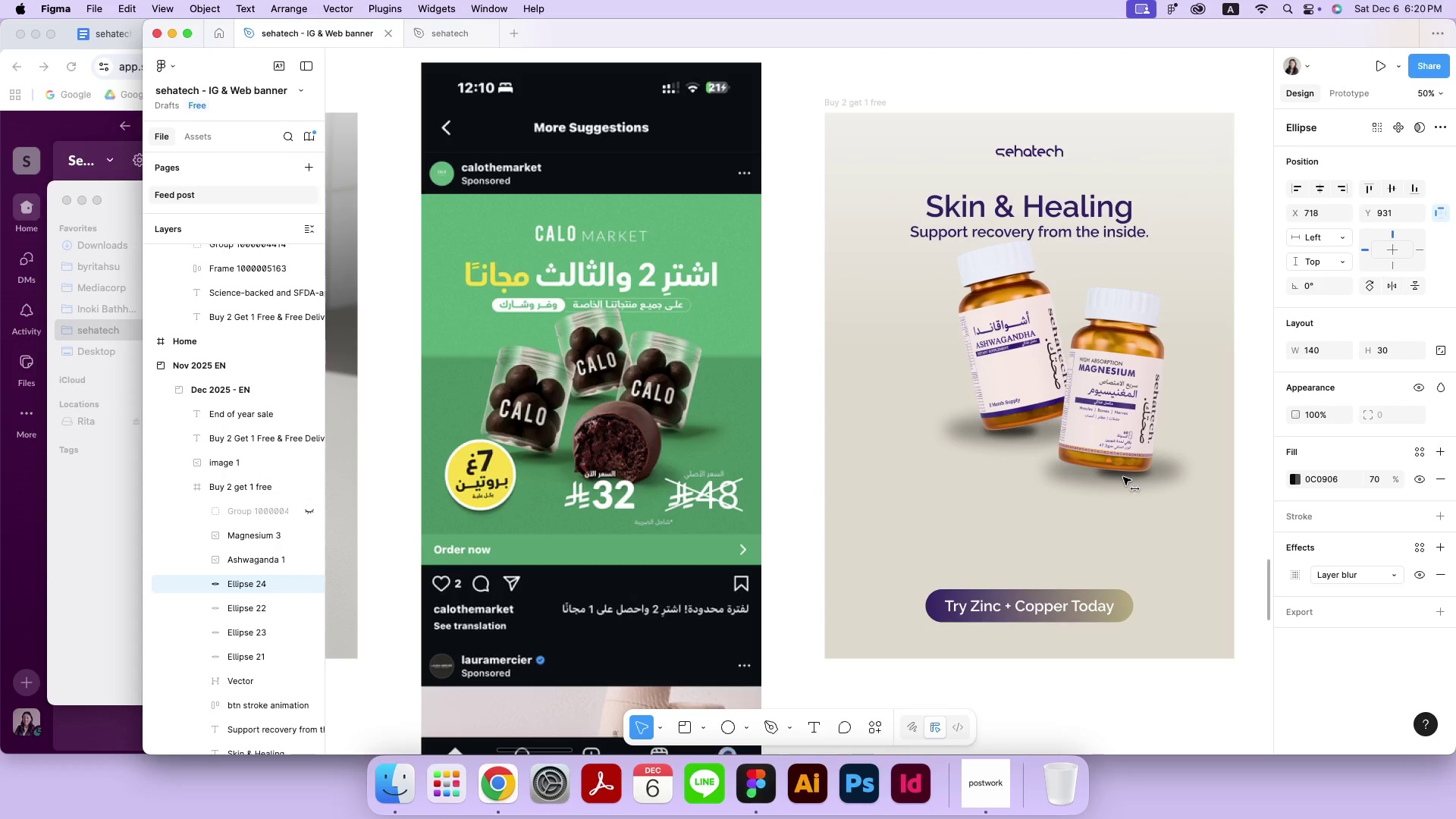 
hold_key(key=ShiftLeft, duration=2.0)
 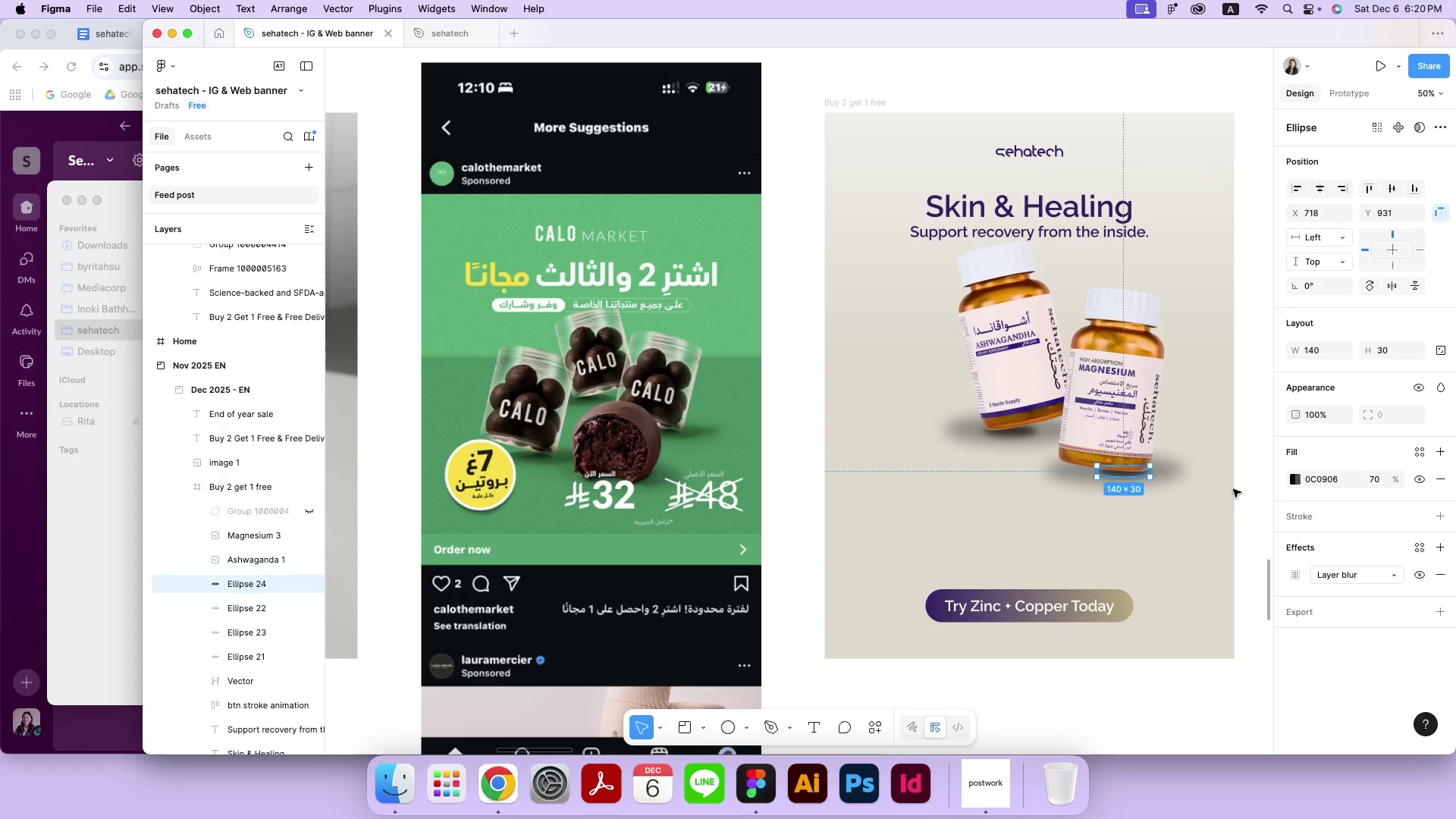 
left_click([1136, 381])
 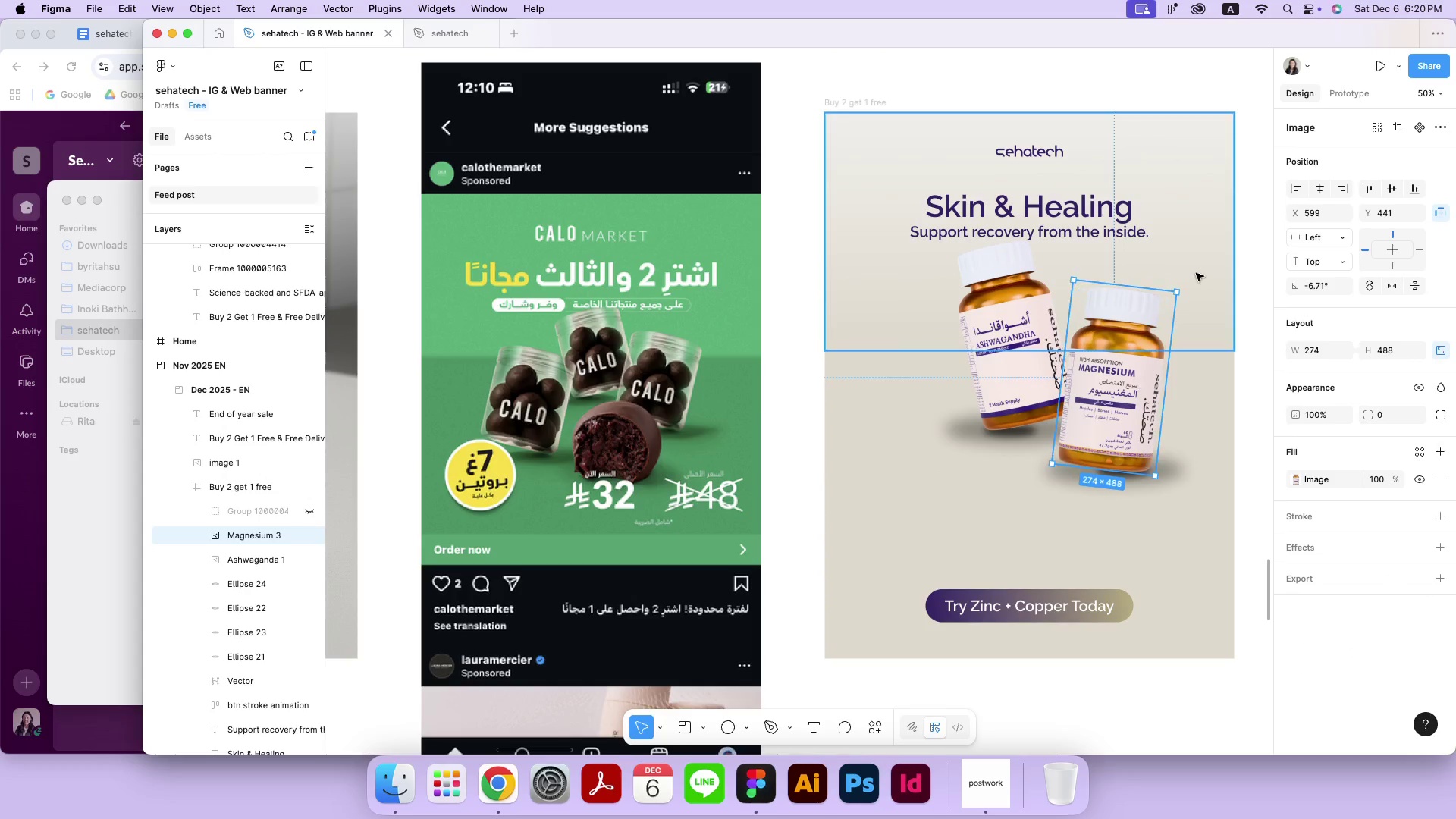 
left_click_drag(start_coordinate=[1185, 287], to_coordinate=[1188, 288])
 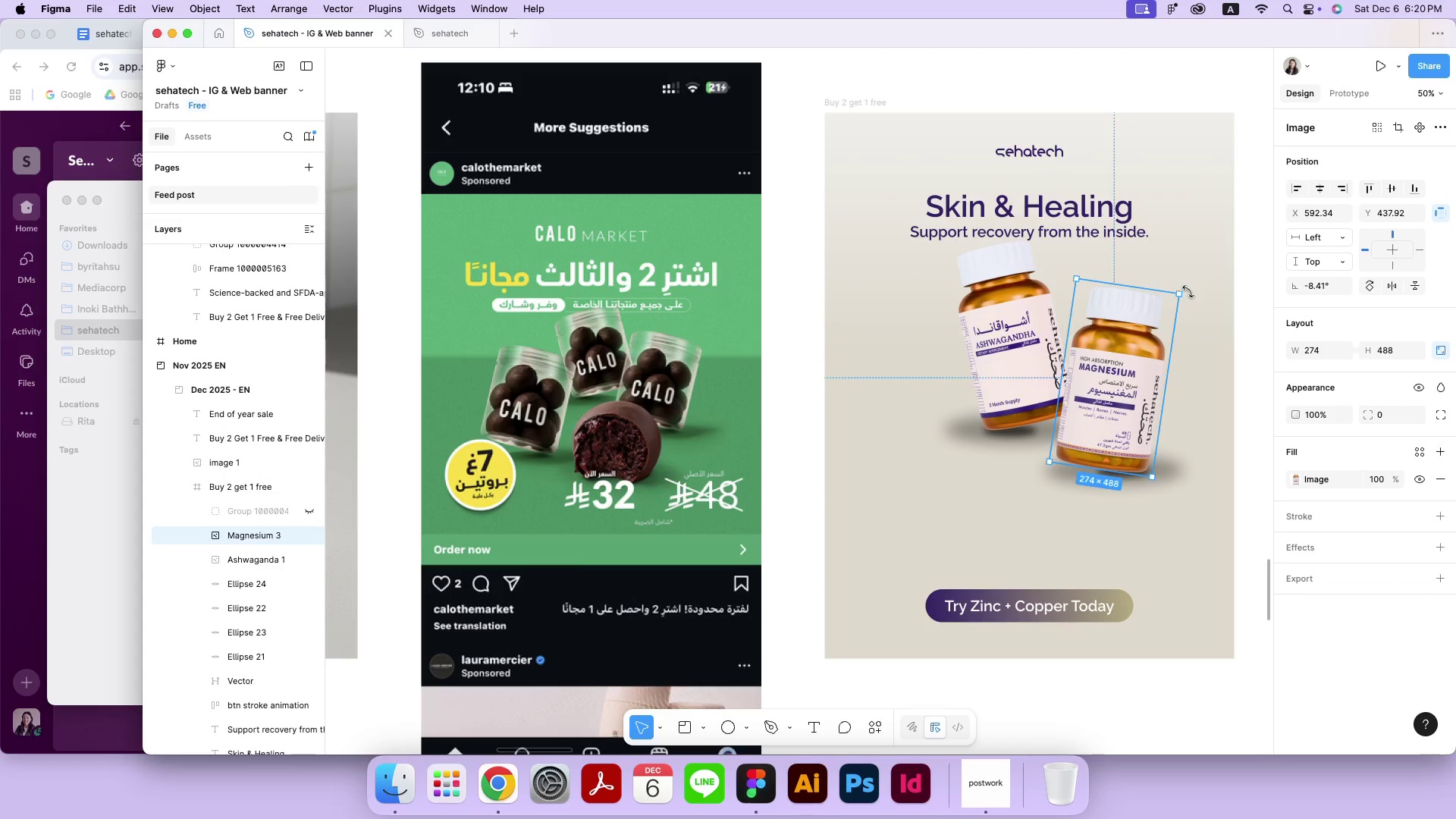 
left_click([1246, 321])
 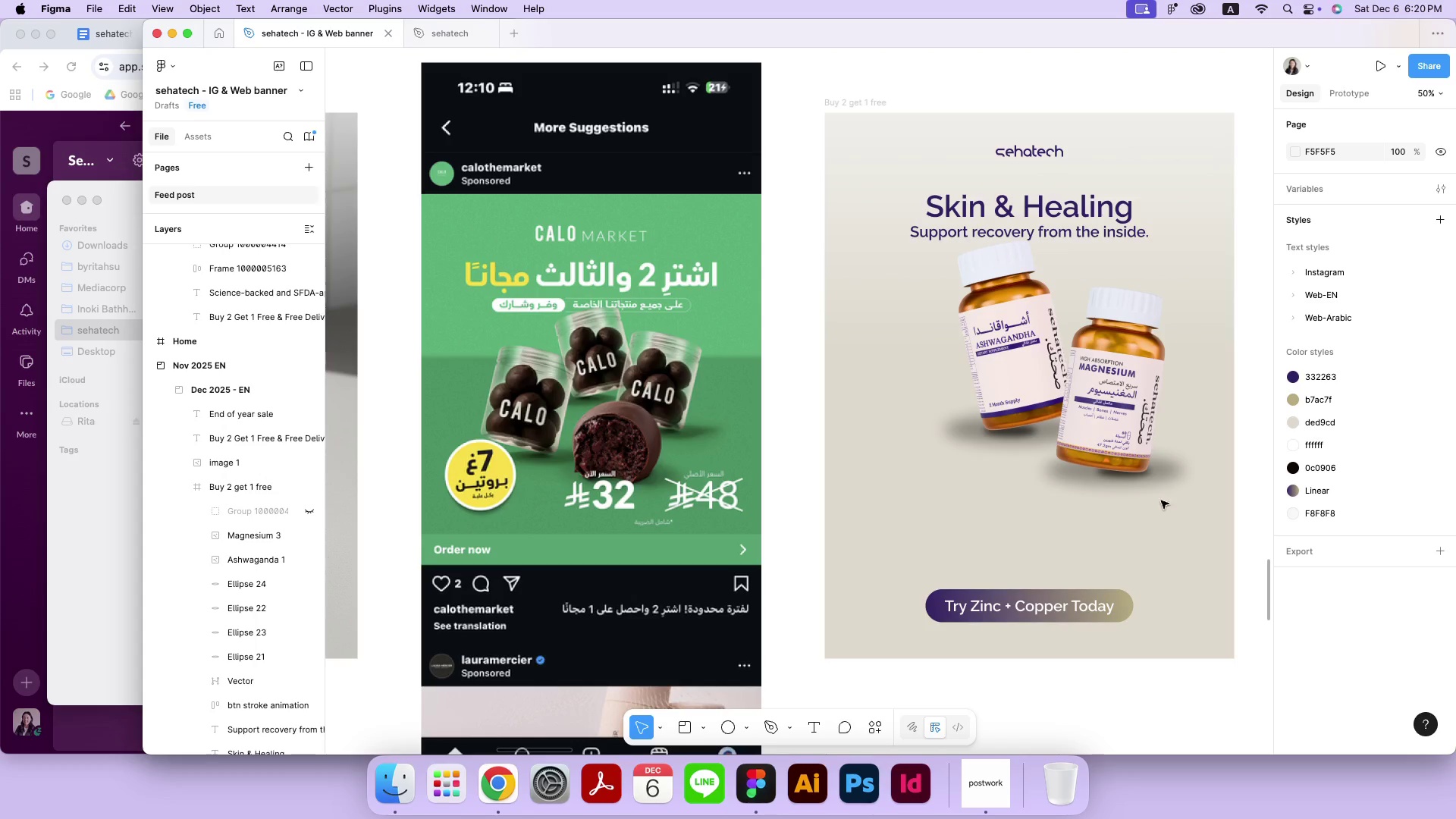 
key(ArrowDown)
 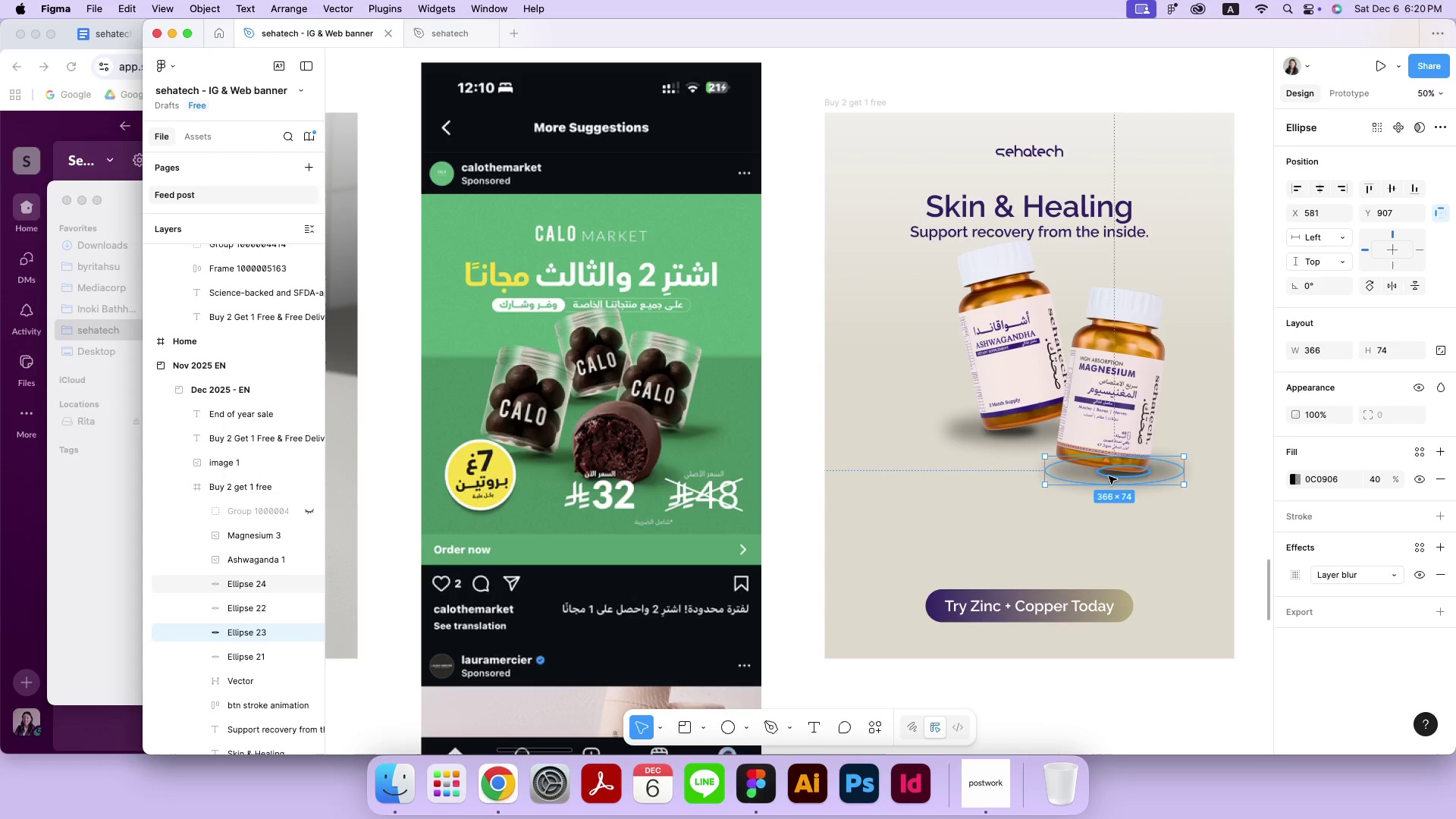 
left_click([1109, 476])
 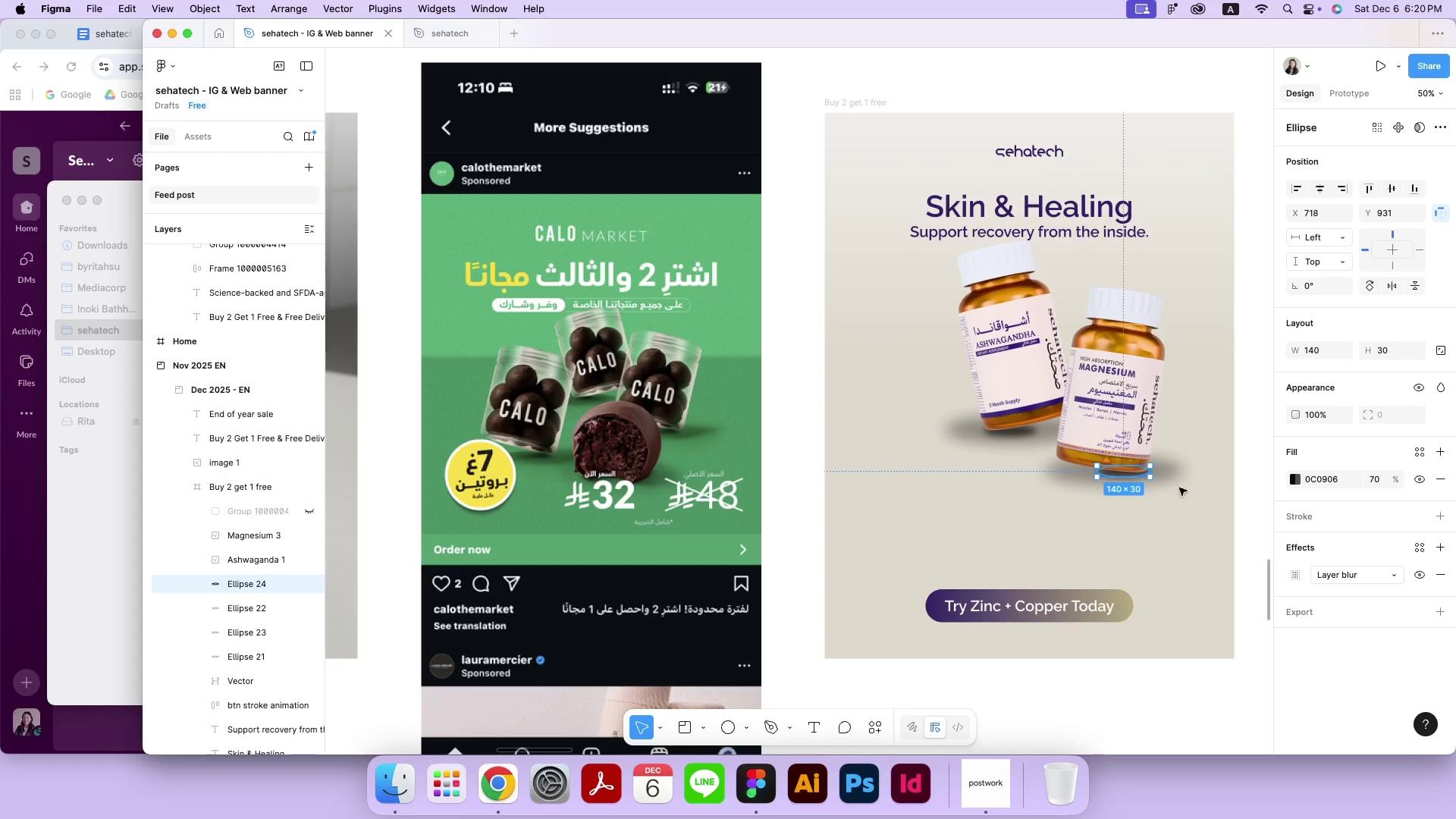 
key(ArrowDown)
 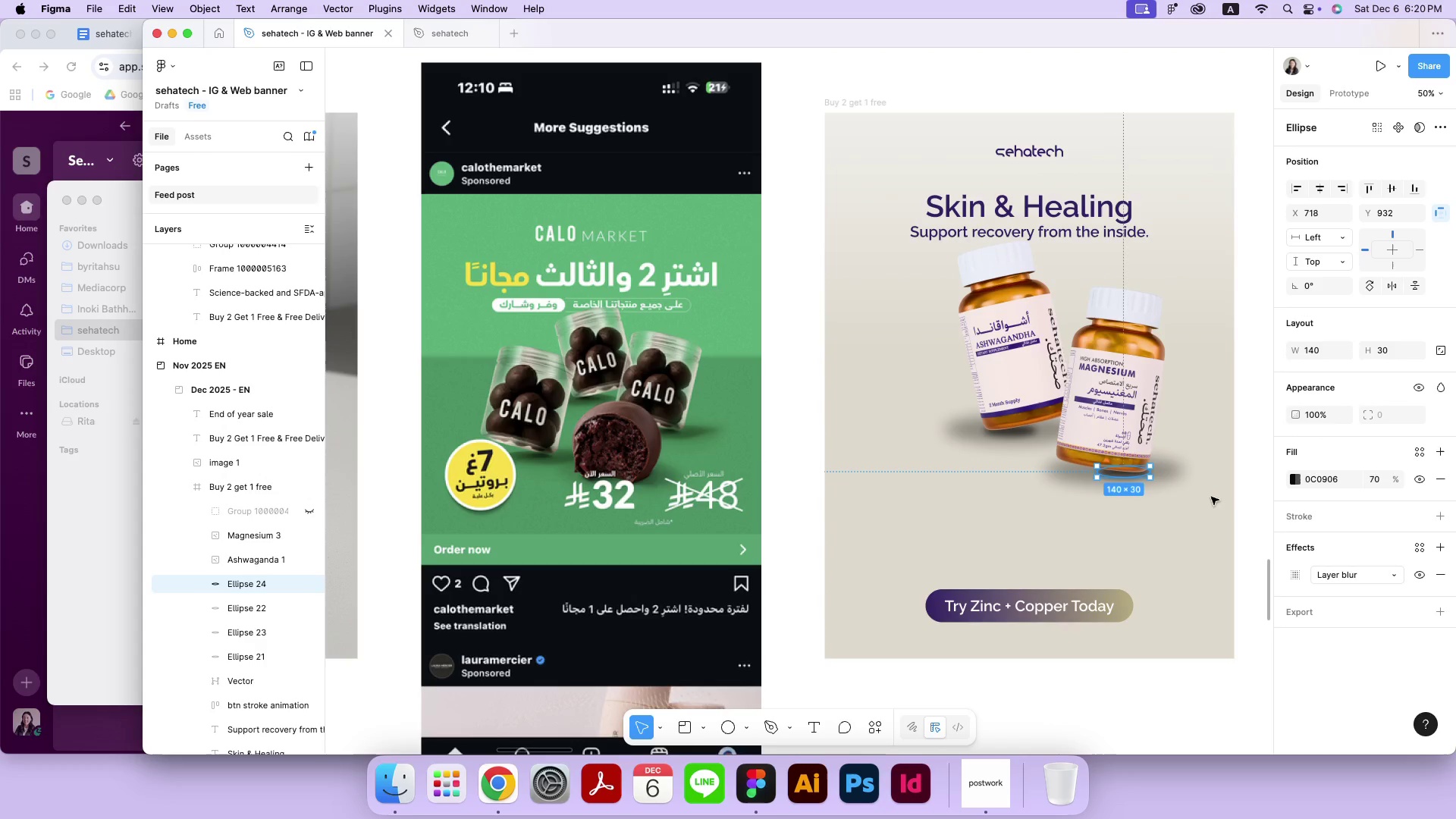 
key(ArrowDown)
 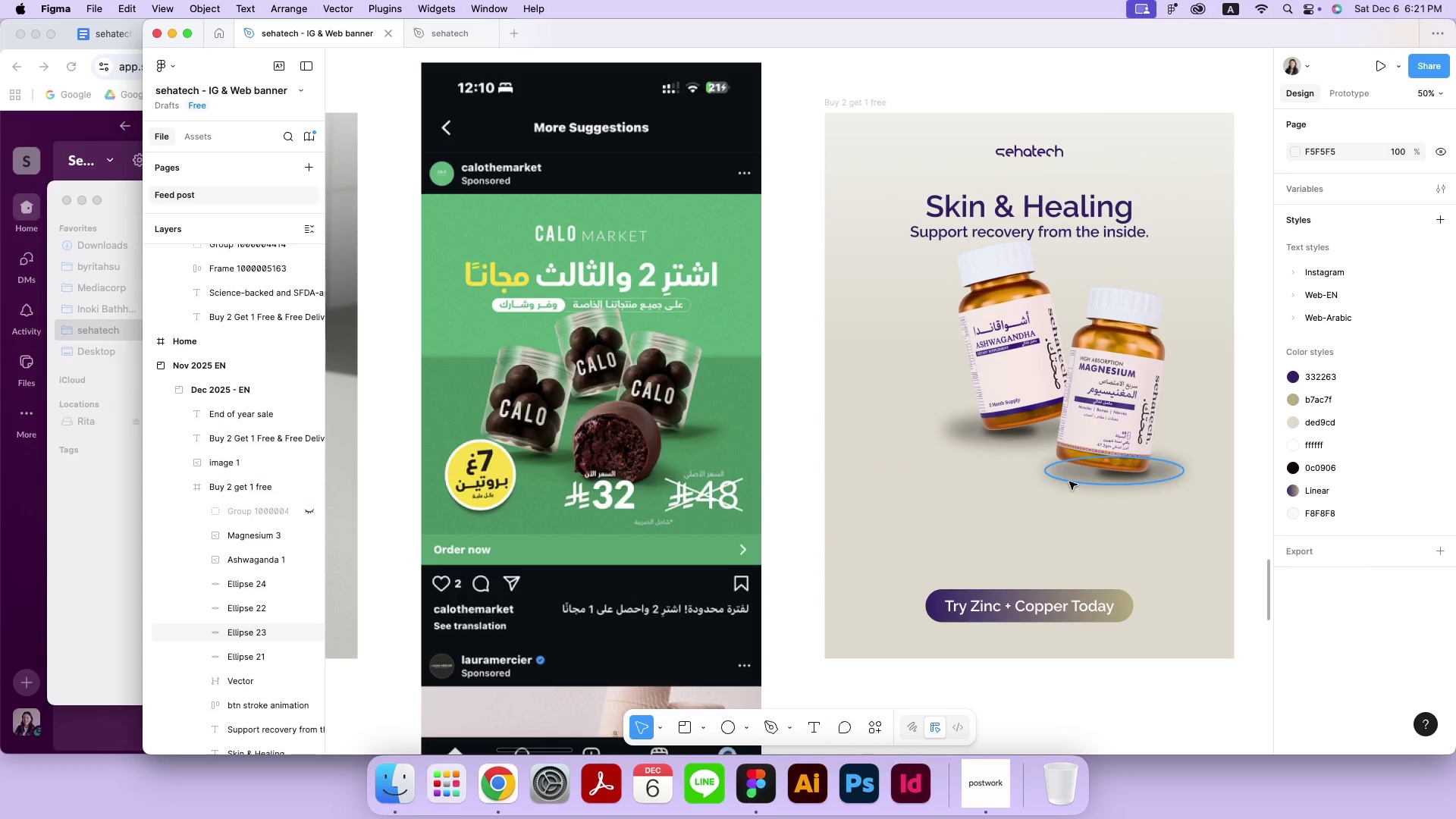 
left_click([1109, 476])
 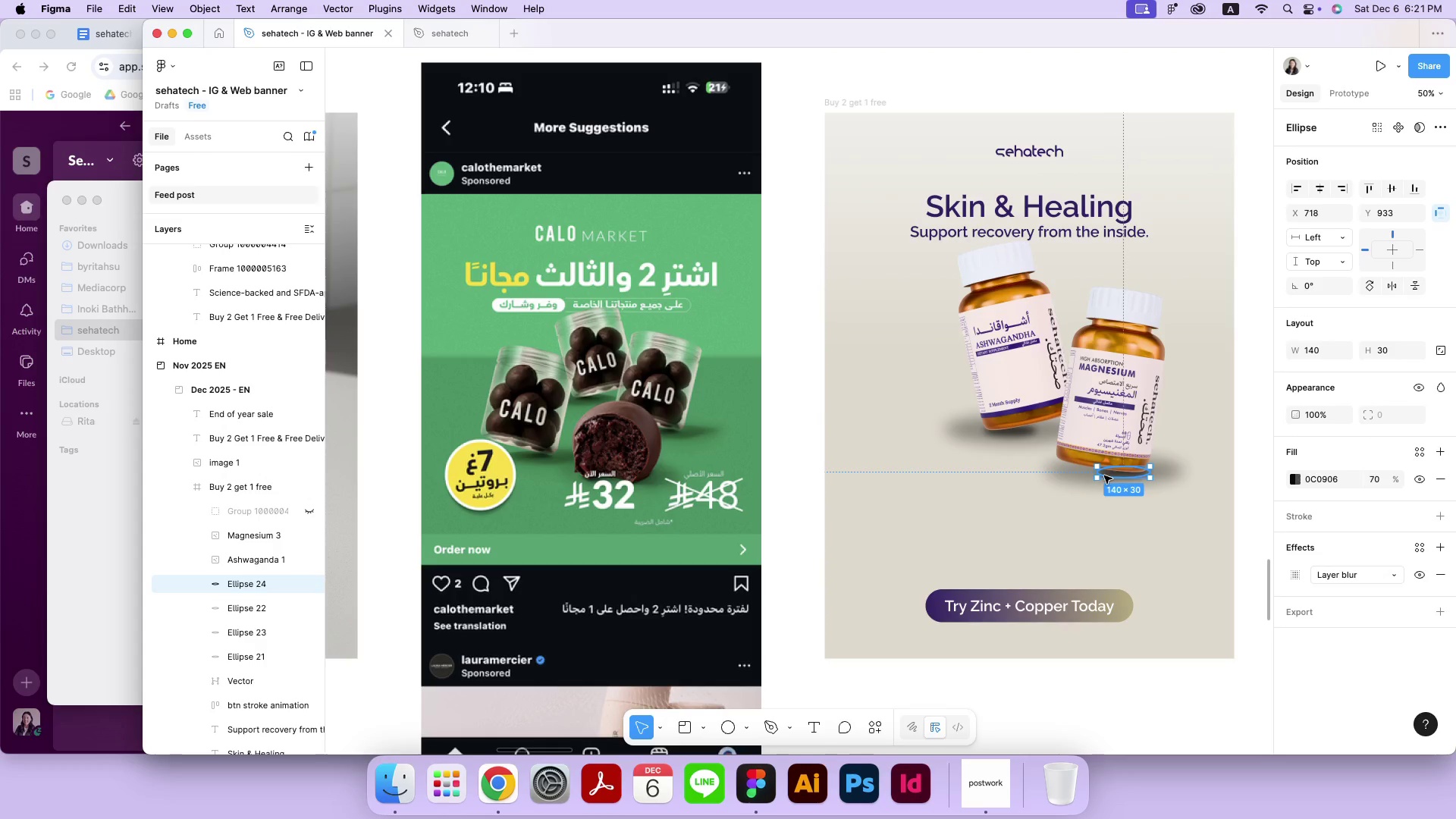 
left_click_drag(start_coordinate=[1096, 473], to_coordinate=[1089, 473])
 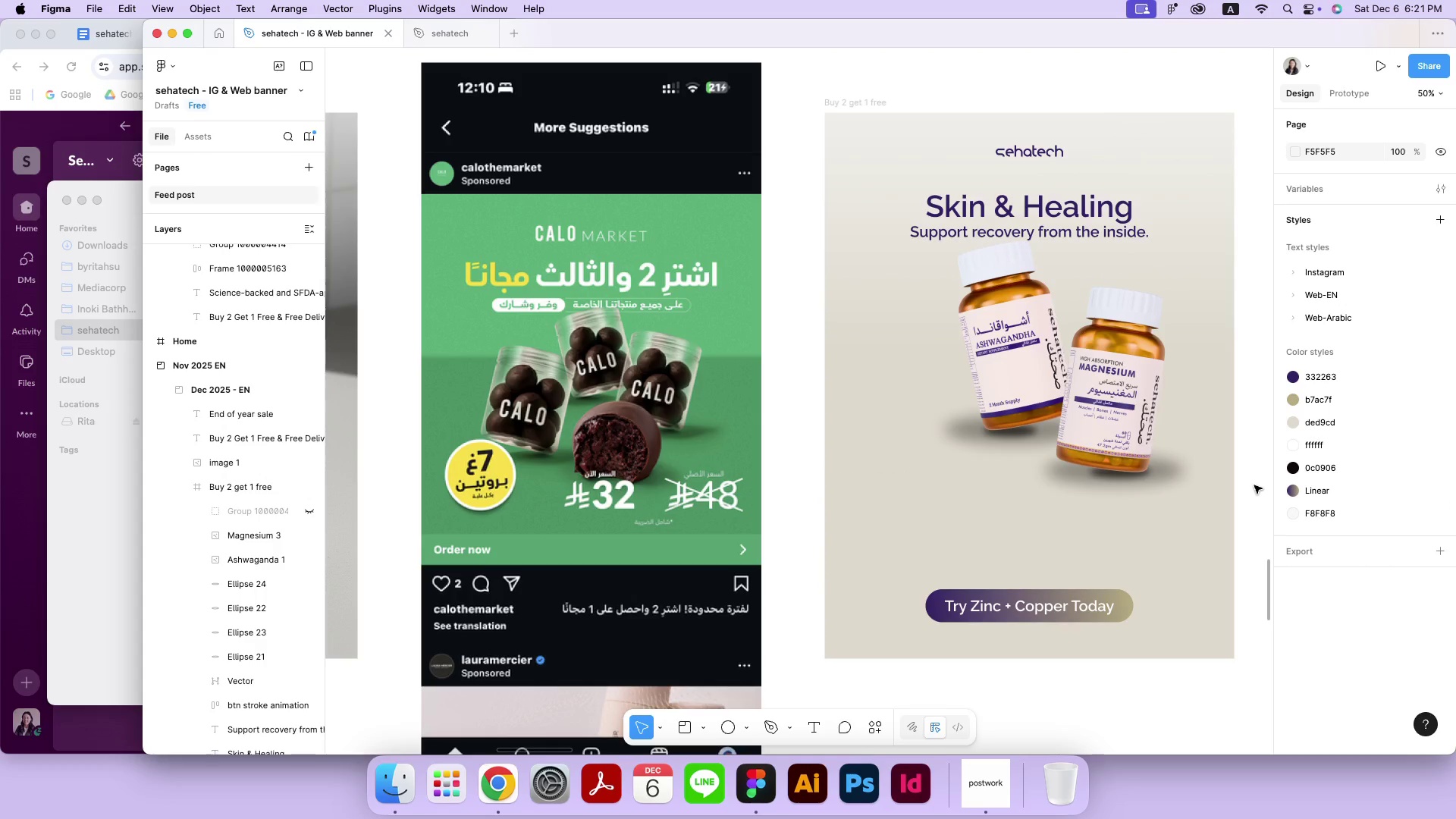 
left_click([306, 511])
 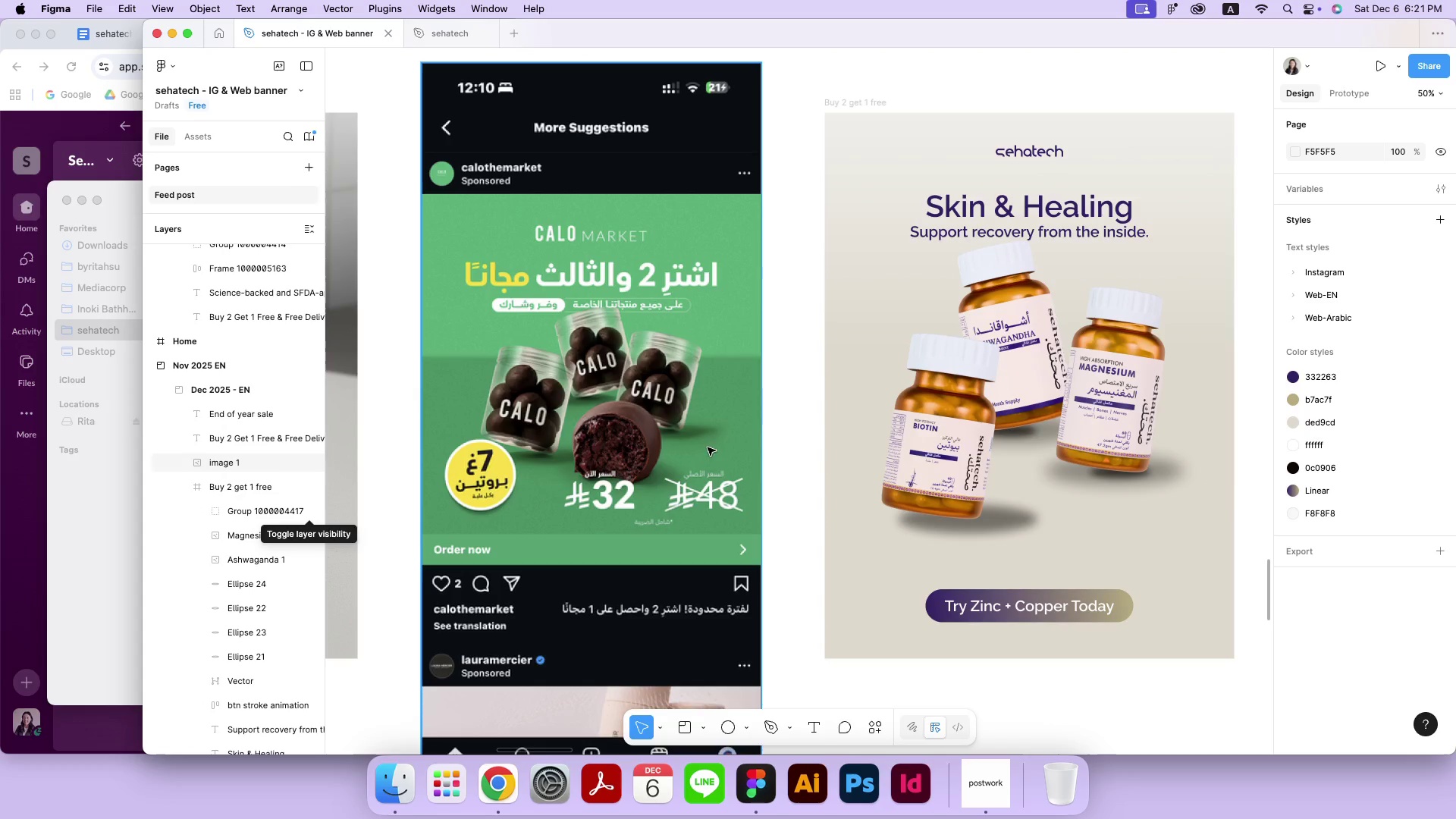 
left_click([946, 434])
 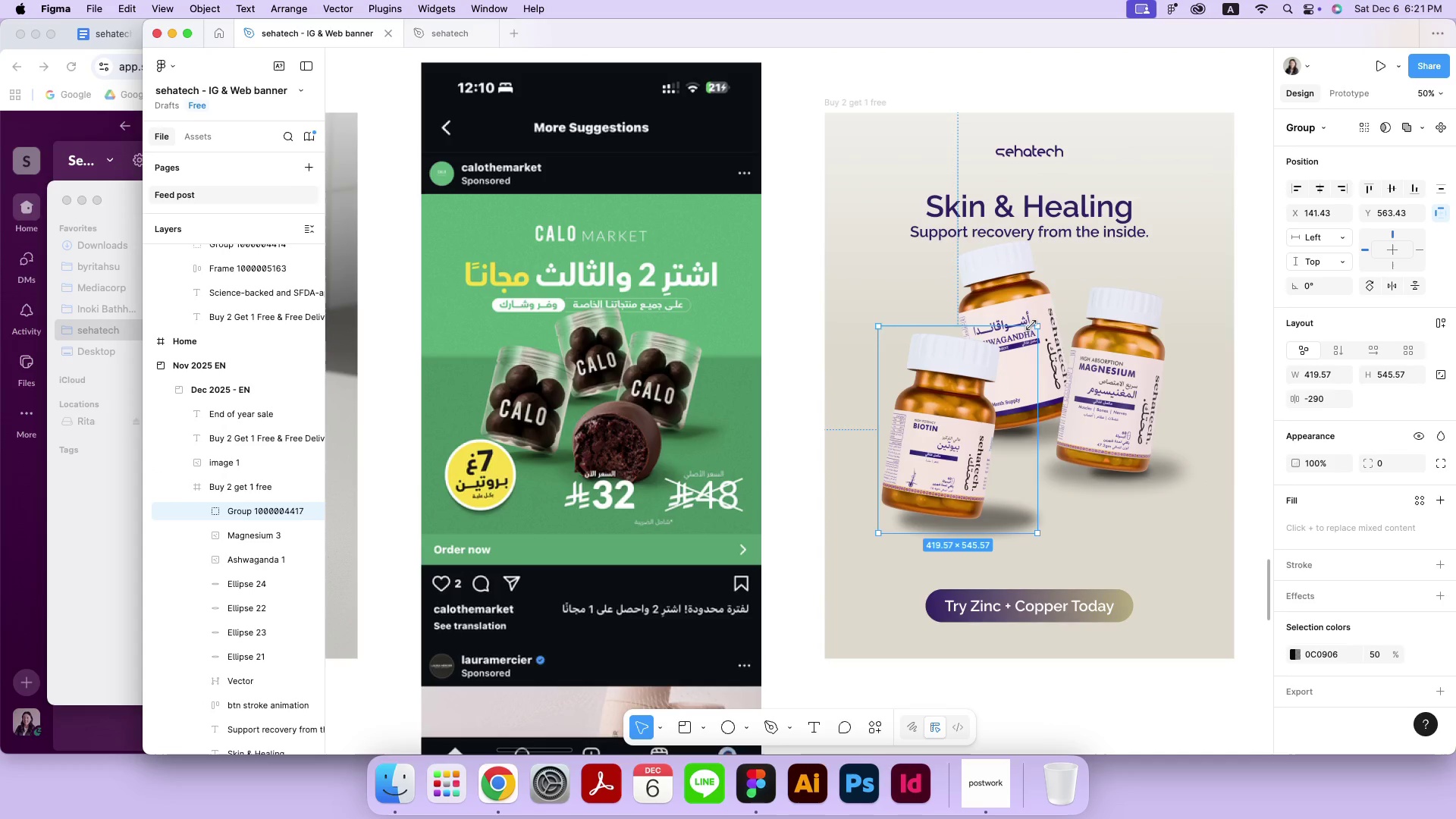 
left_click_drag(start_coordinate=[1044, 319], to_coordinate=[1050, 326])
 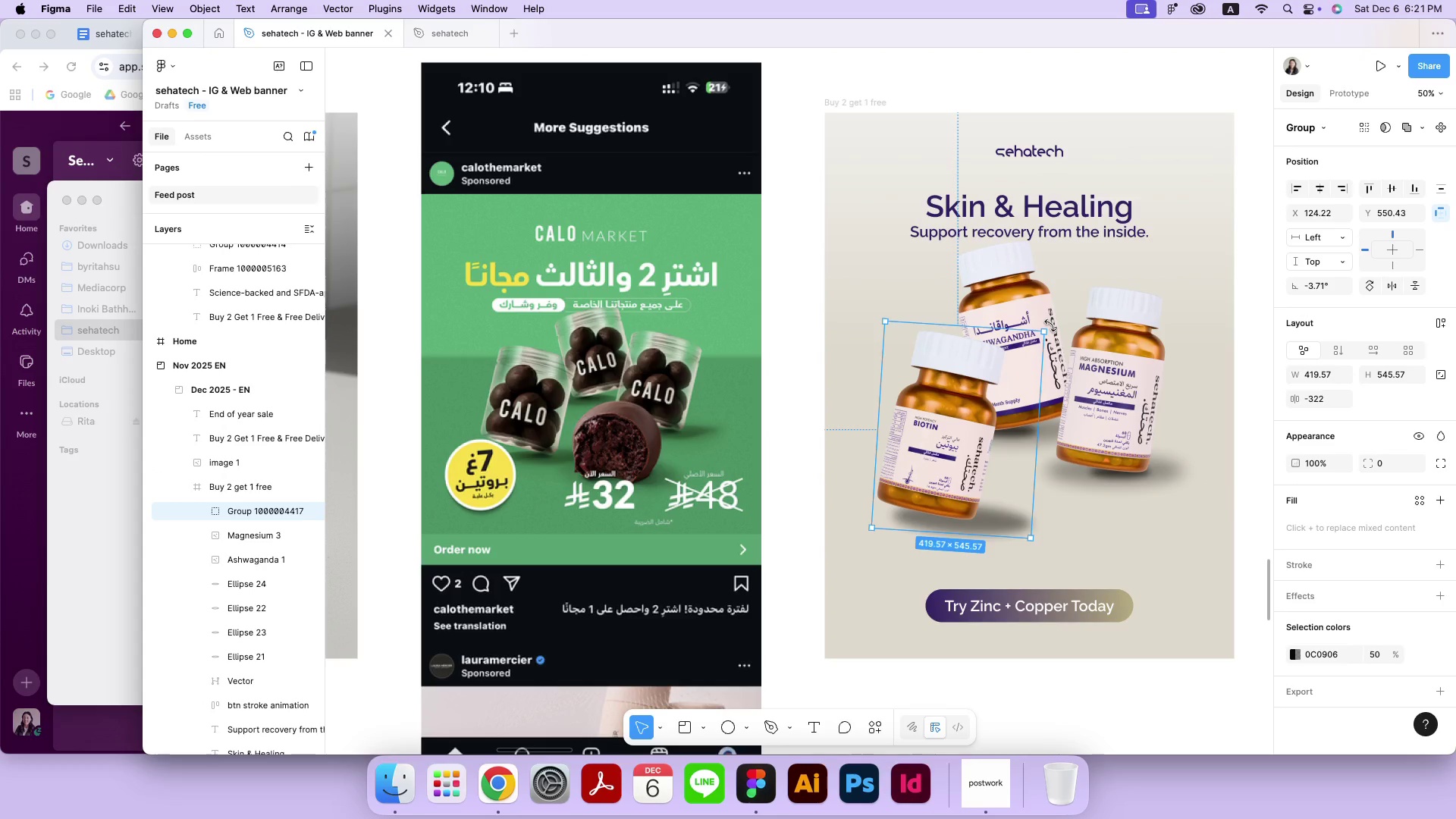 
key(Meta+CommandLeft)
 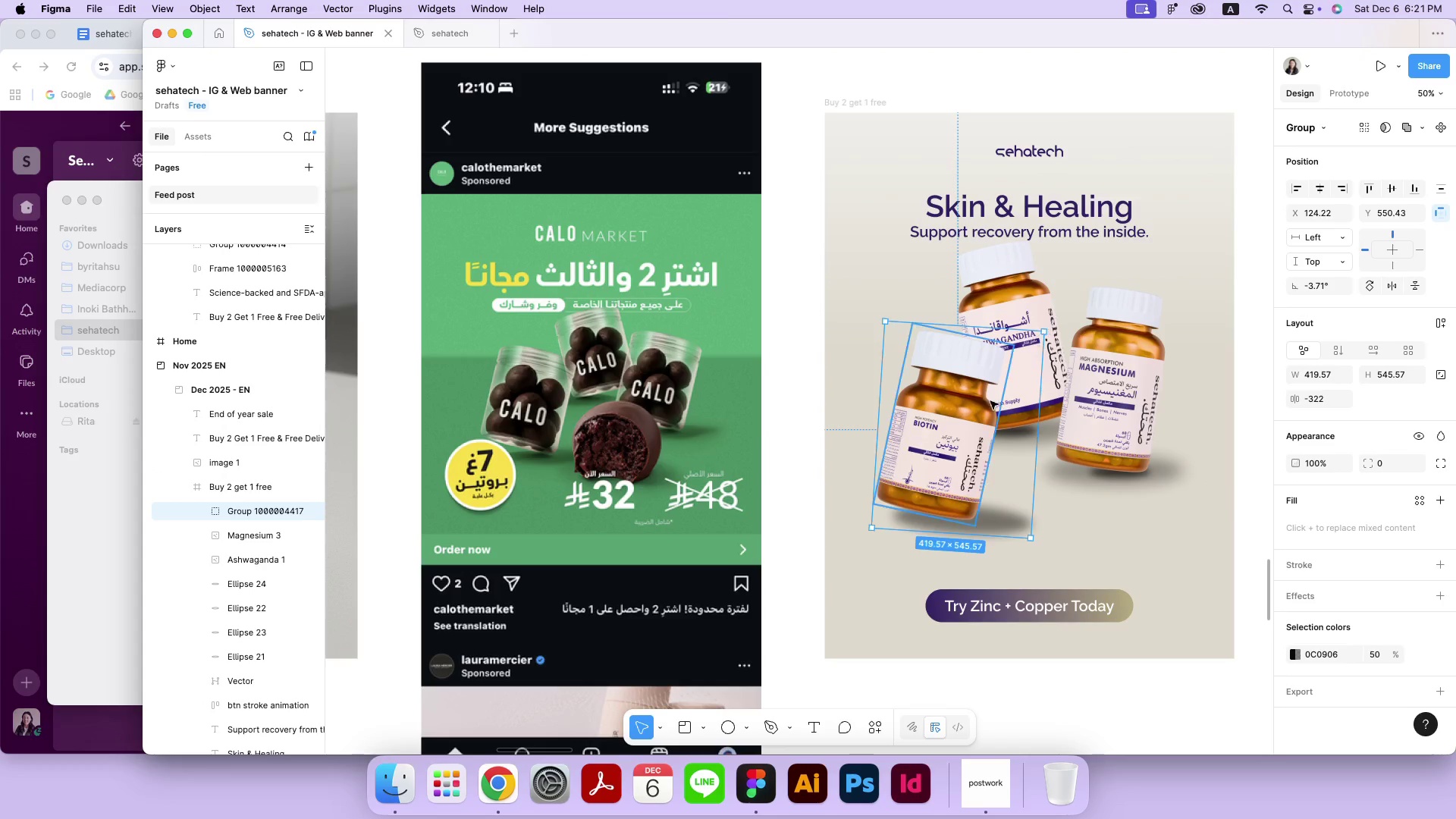 
key(Meta+Z)
 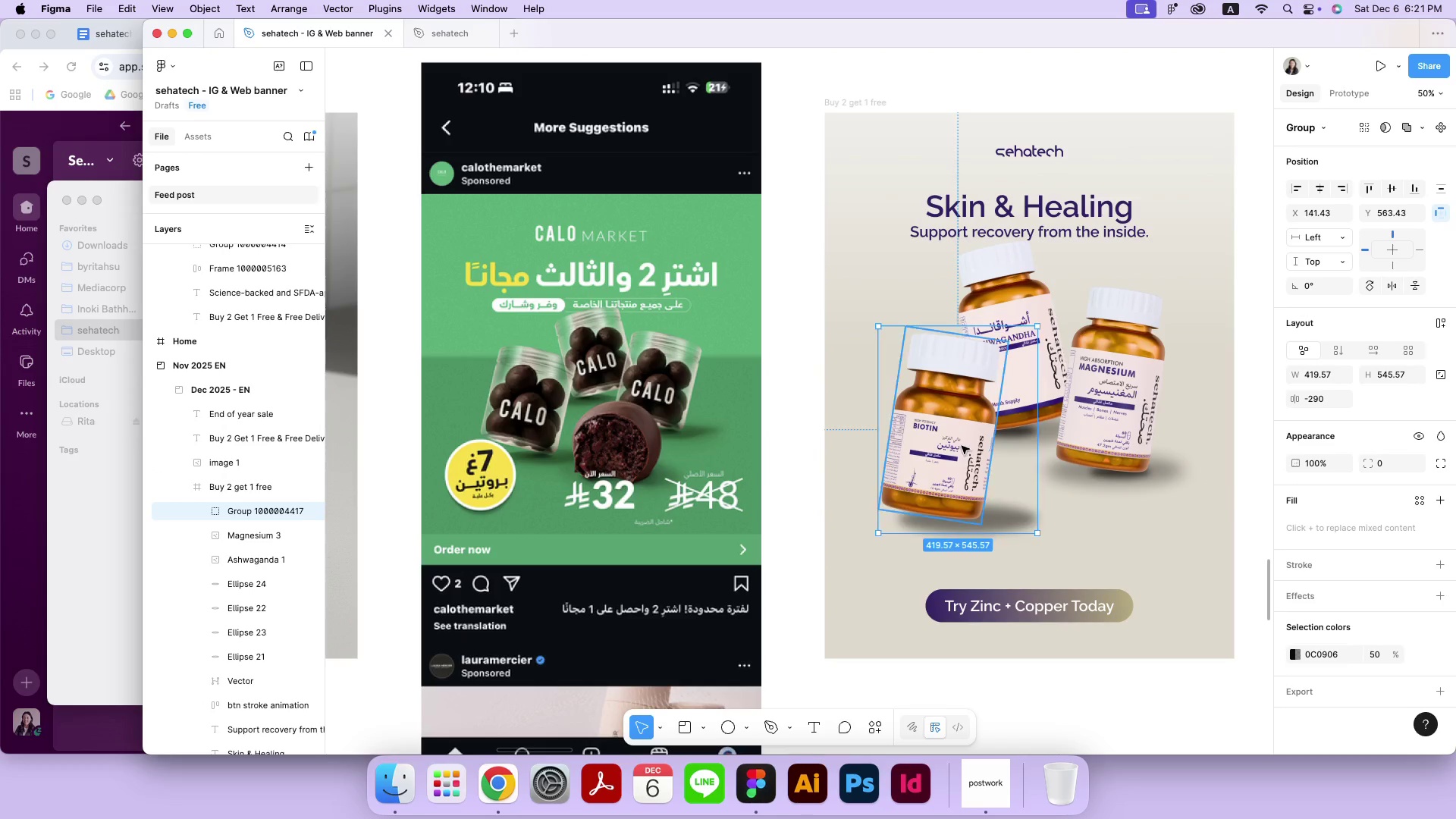 
key(Meta+Shift+G)
 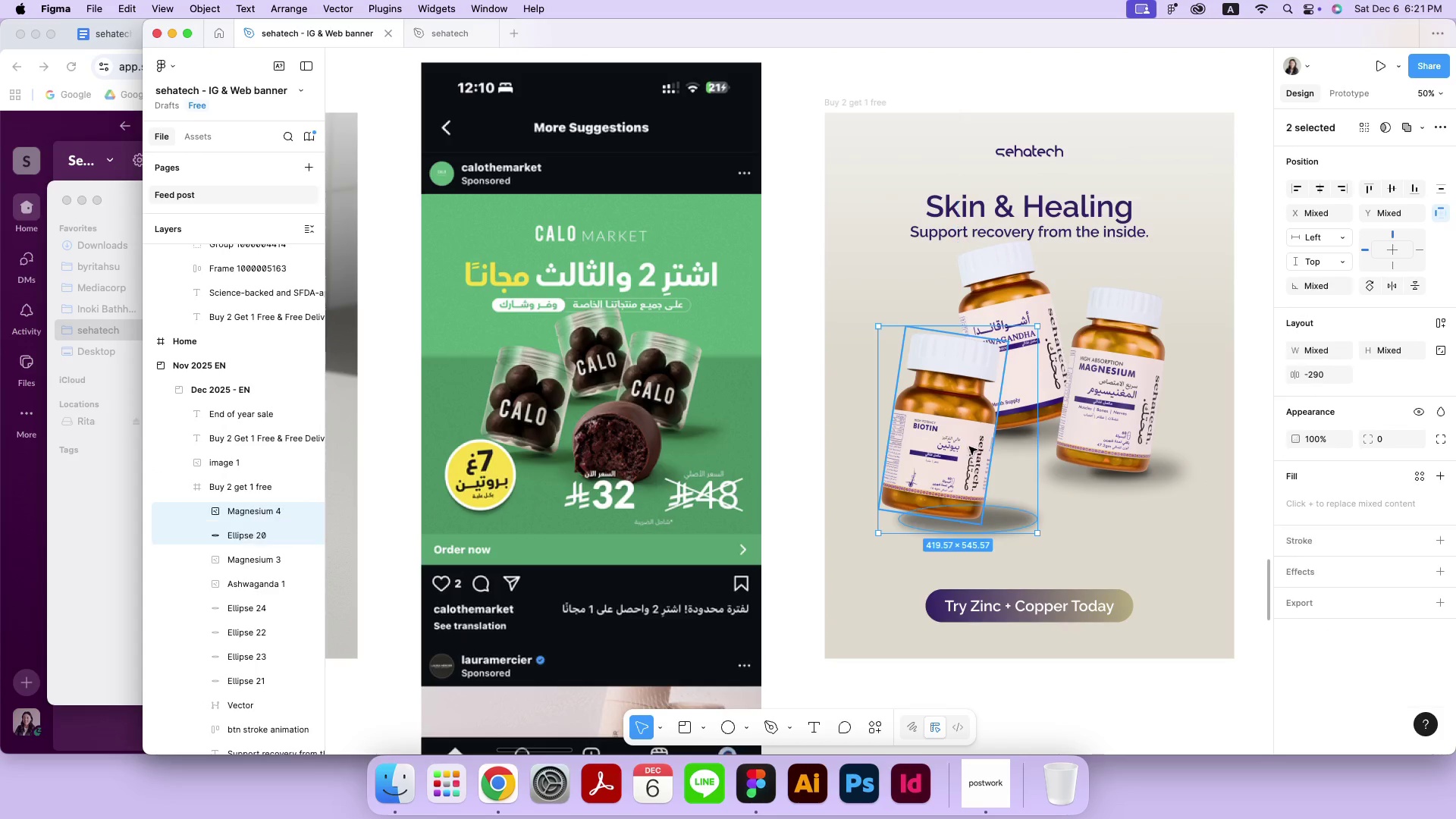 
left_click([969, 447])
 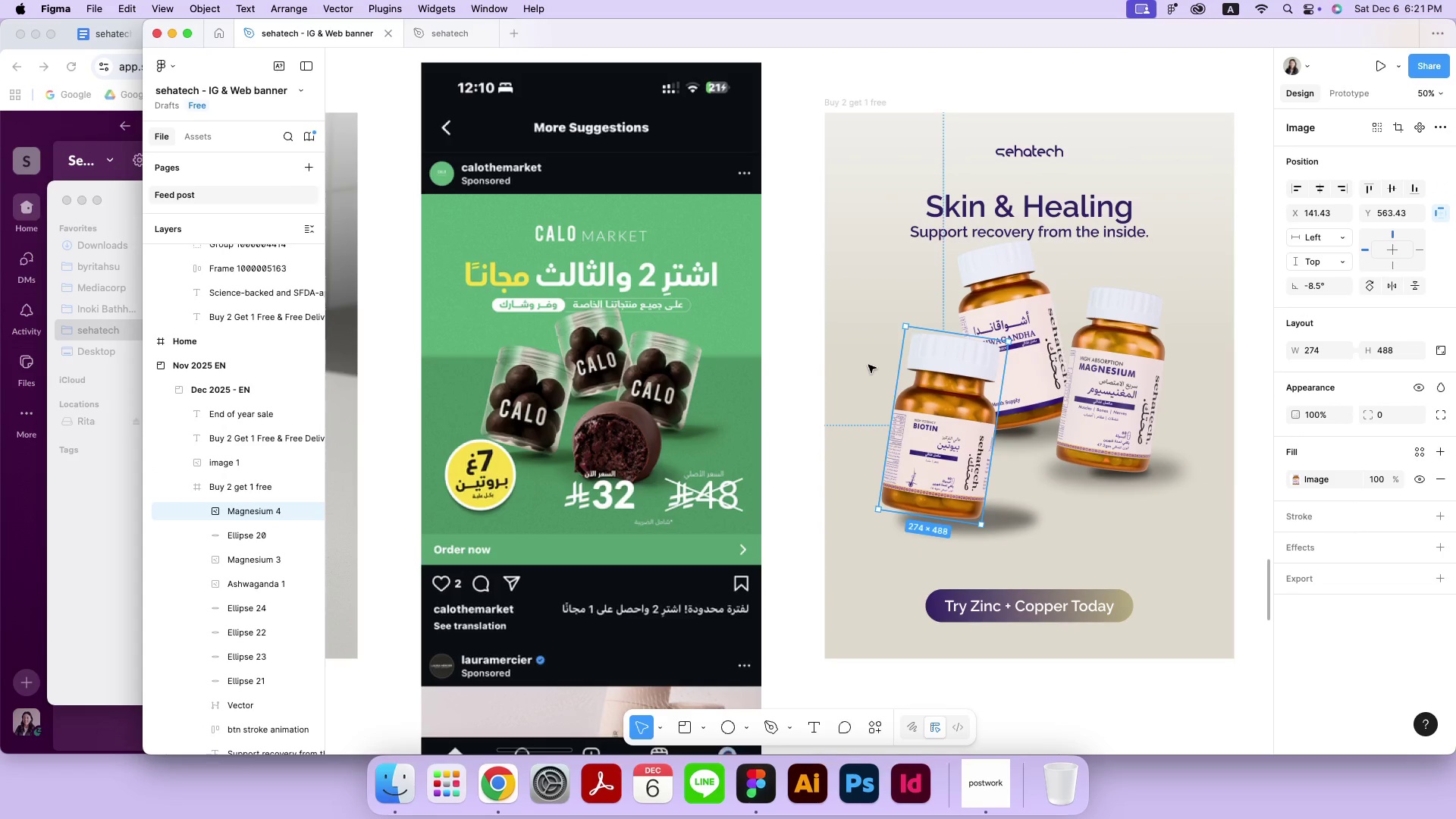 
double_click([957, 383])
 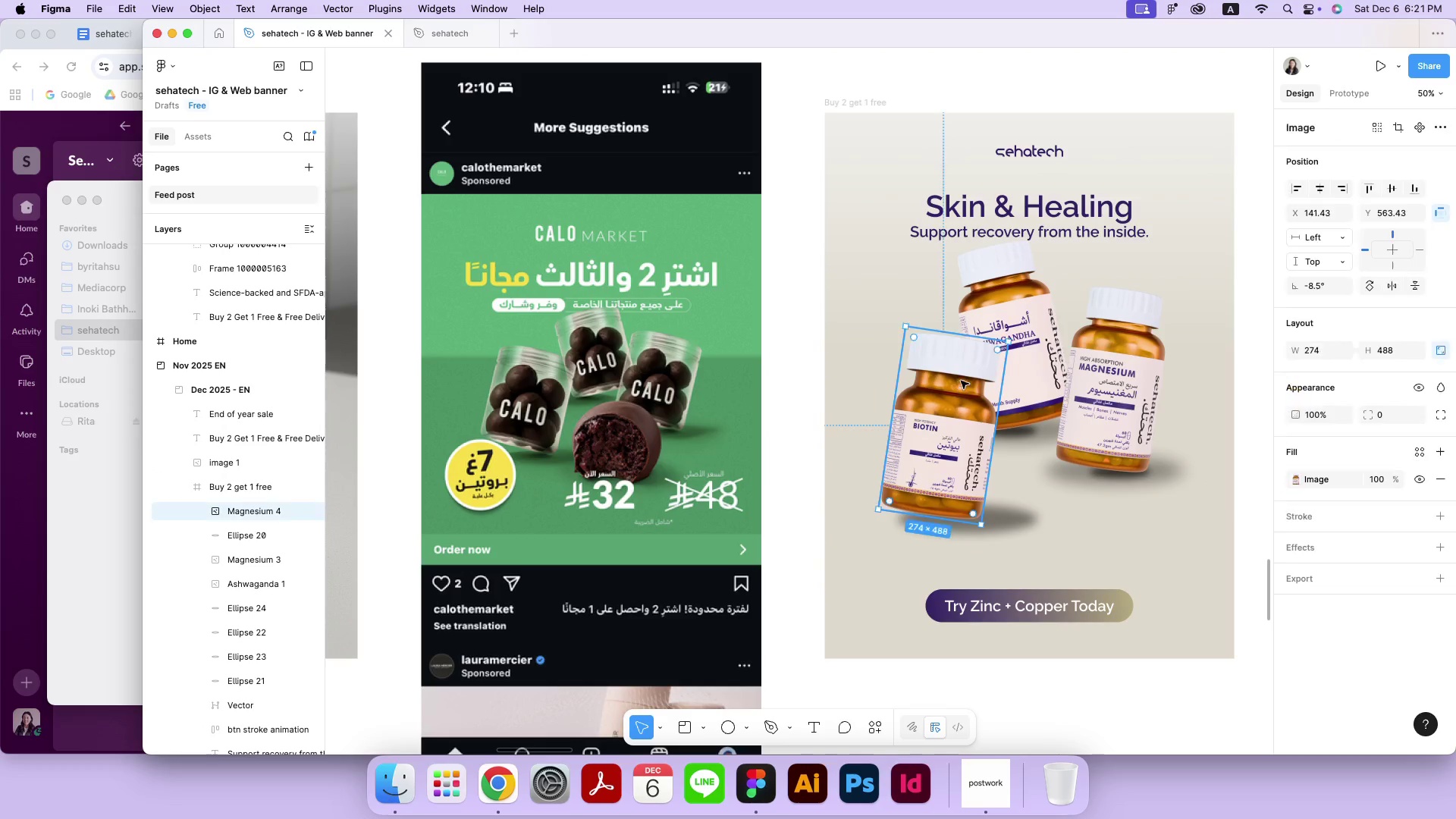 
left_click_drag(start_coordinate=[1015, 338], to_coordinate=[1018, 346])
 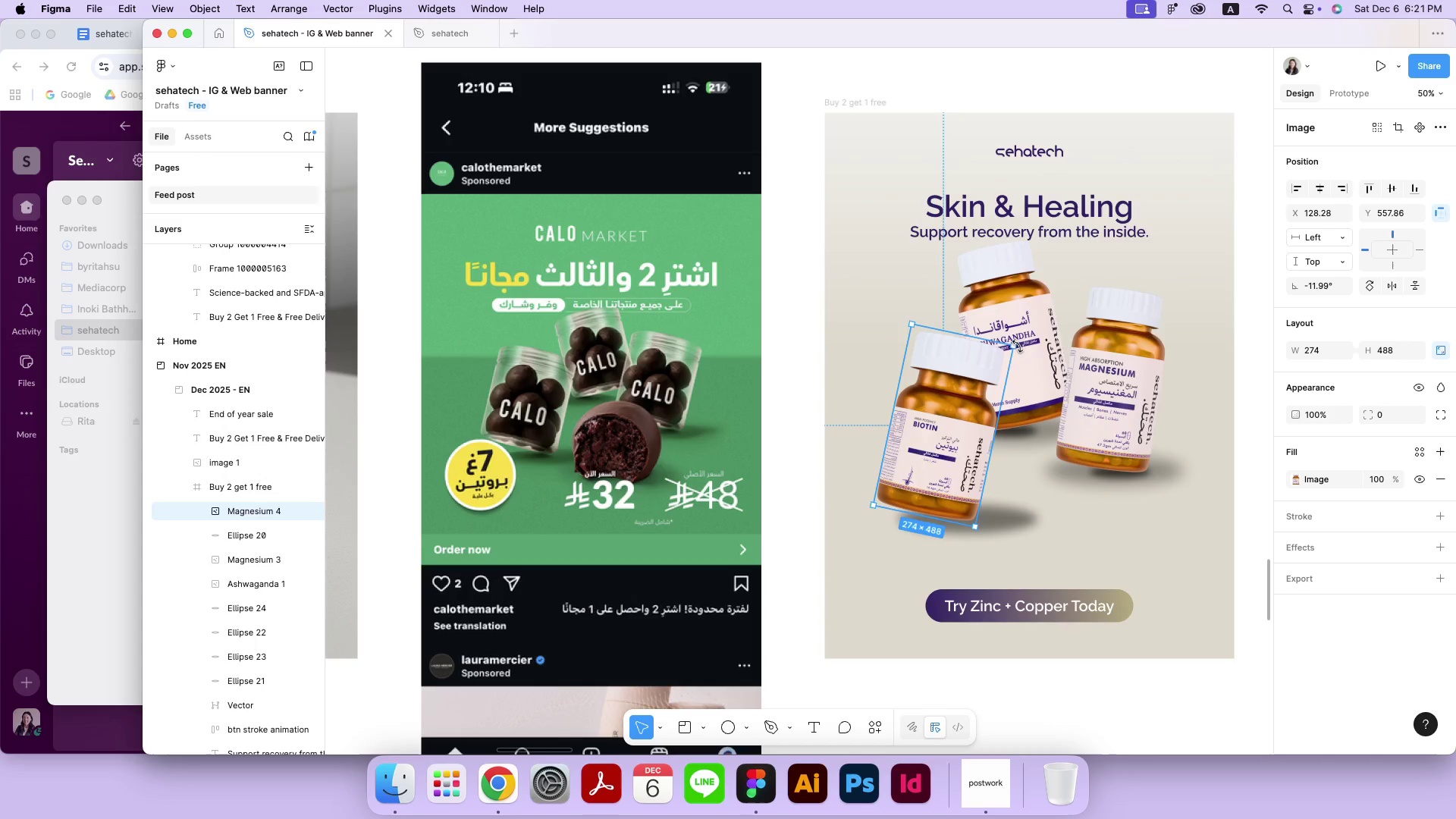 
left_click_drag(start_coordinate=[1006, 518], to_coordinate=[998, 518])
 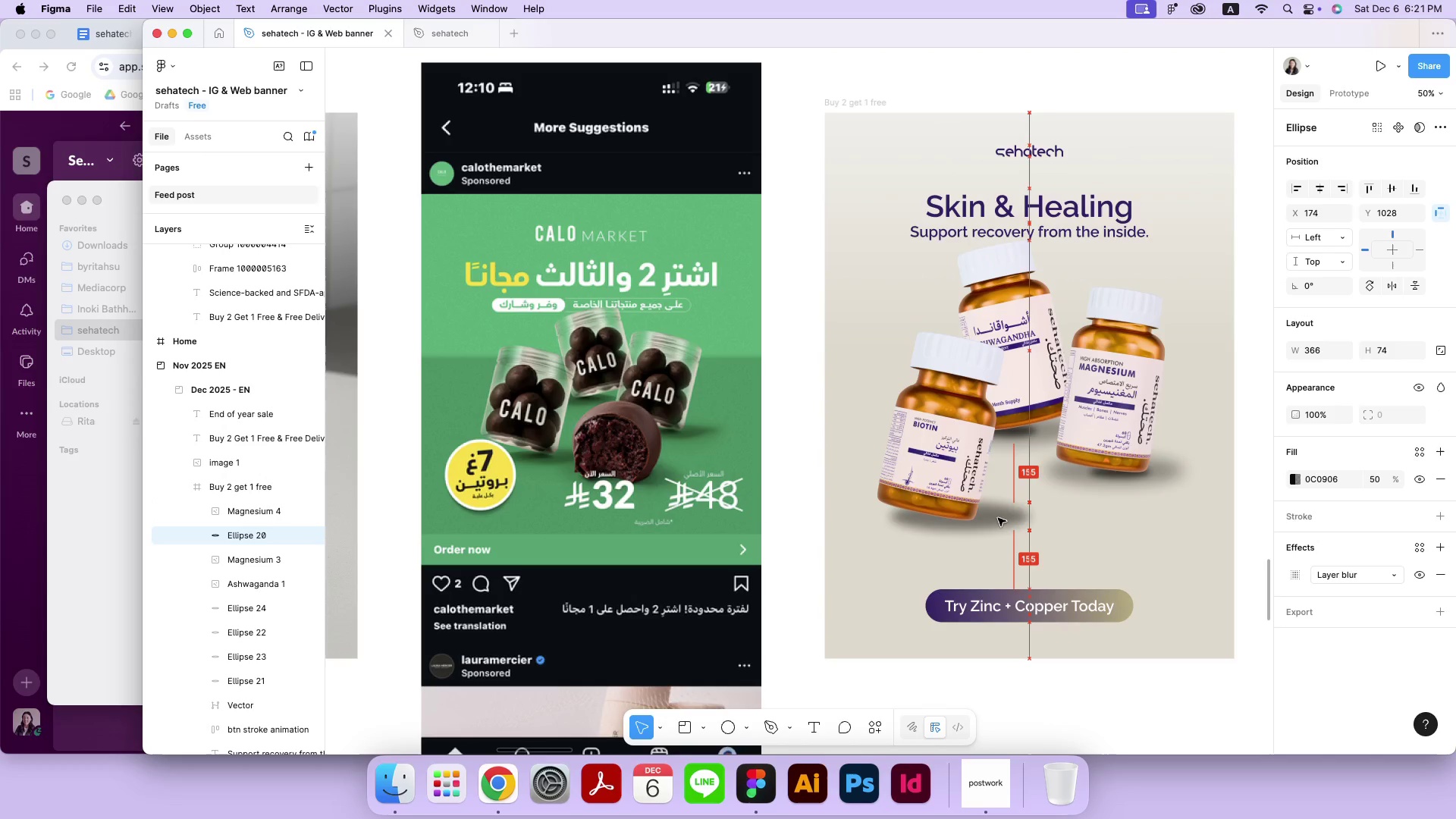 
left_click_drag(start_coordinate=[993, 531], to_coordinate=[994, 524])
 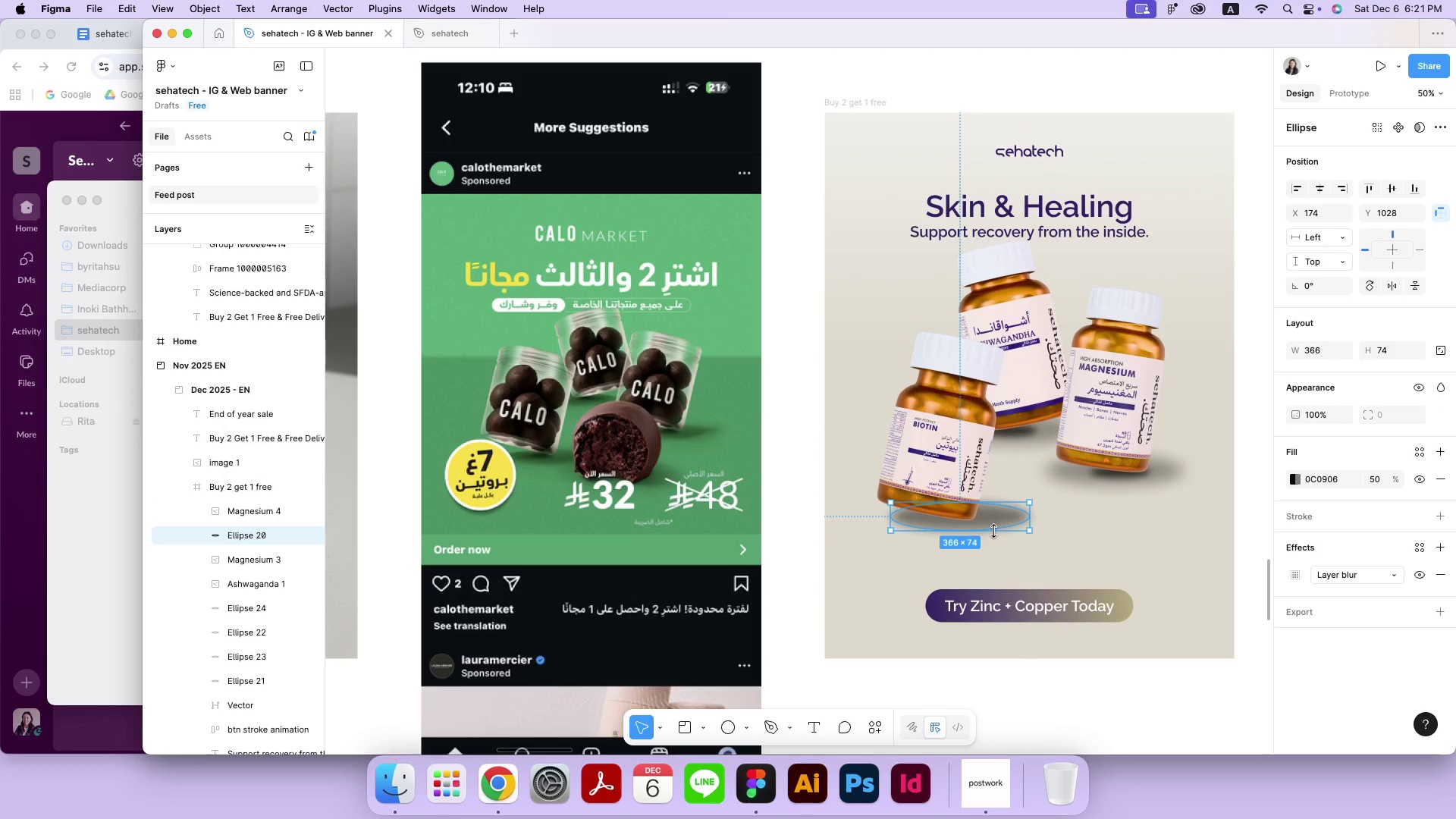 
left_click_drag(start_coordinate=[997, 515], to_coordinate=[993, 519])
 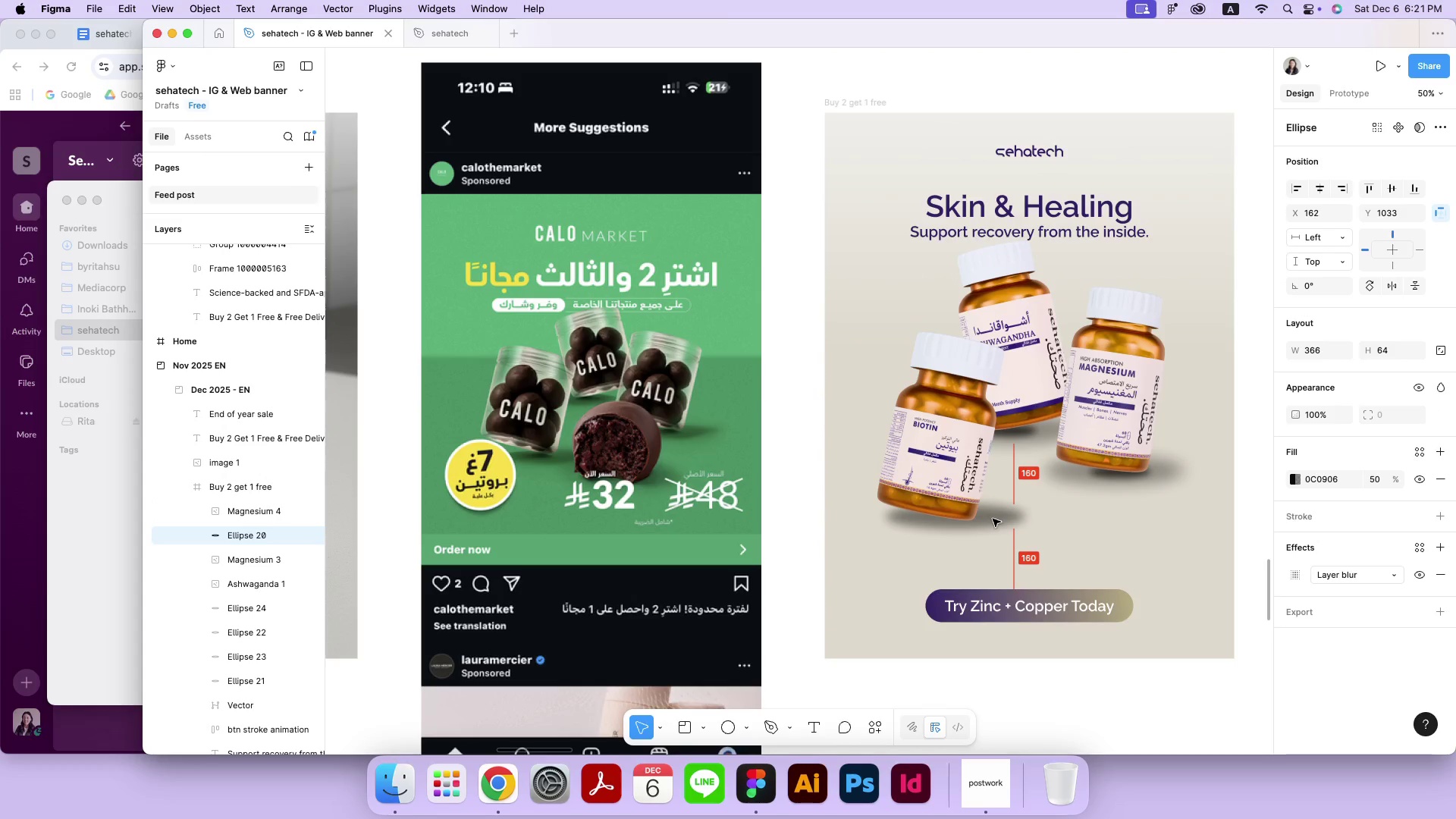 
left_click_drag(start_coordinate=[1027, 519], to_coordinate=[1012, 519])
 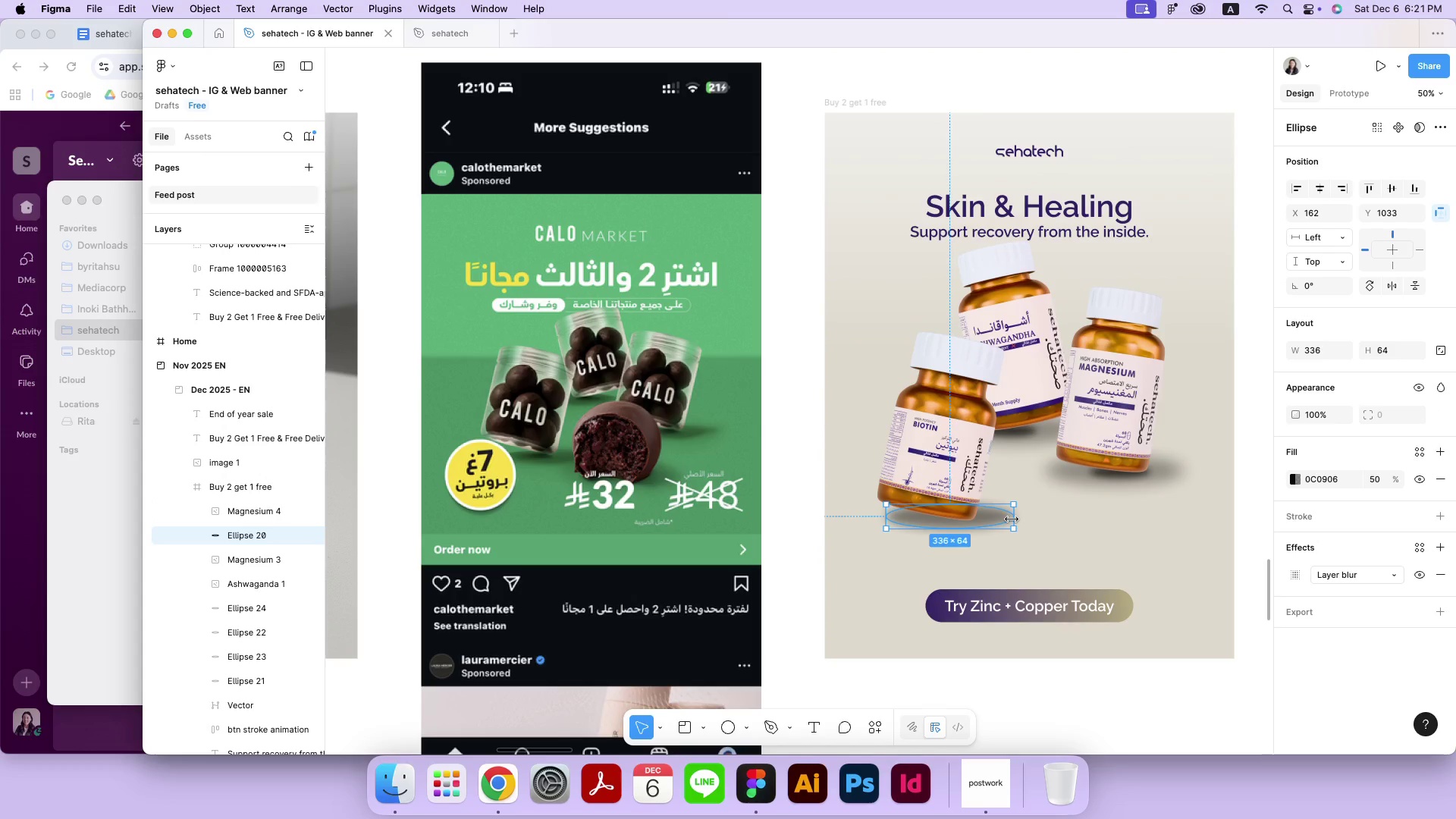 
left_click_drag(start_coordinate=[1003, 520], to_coordinate=[999, 523])
 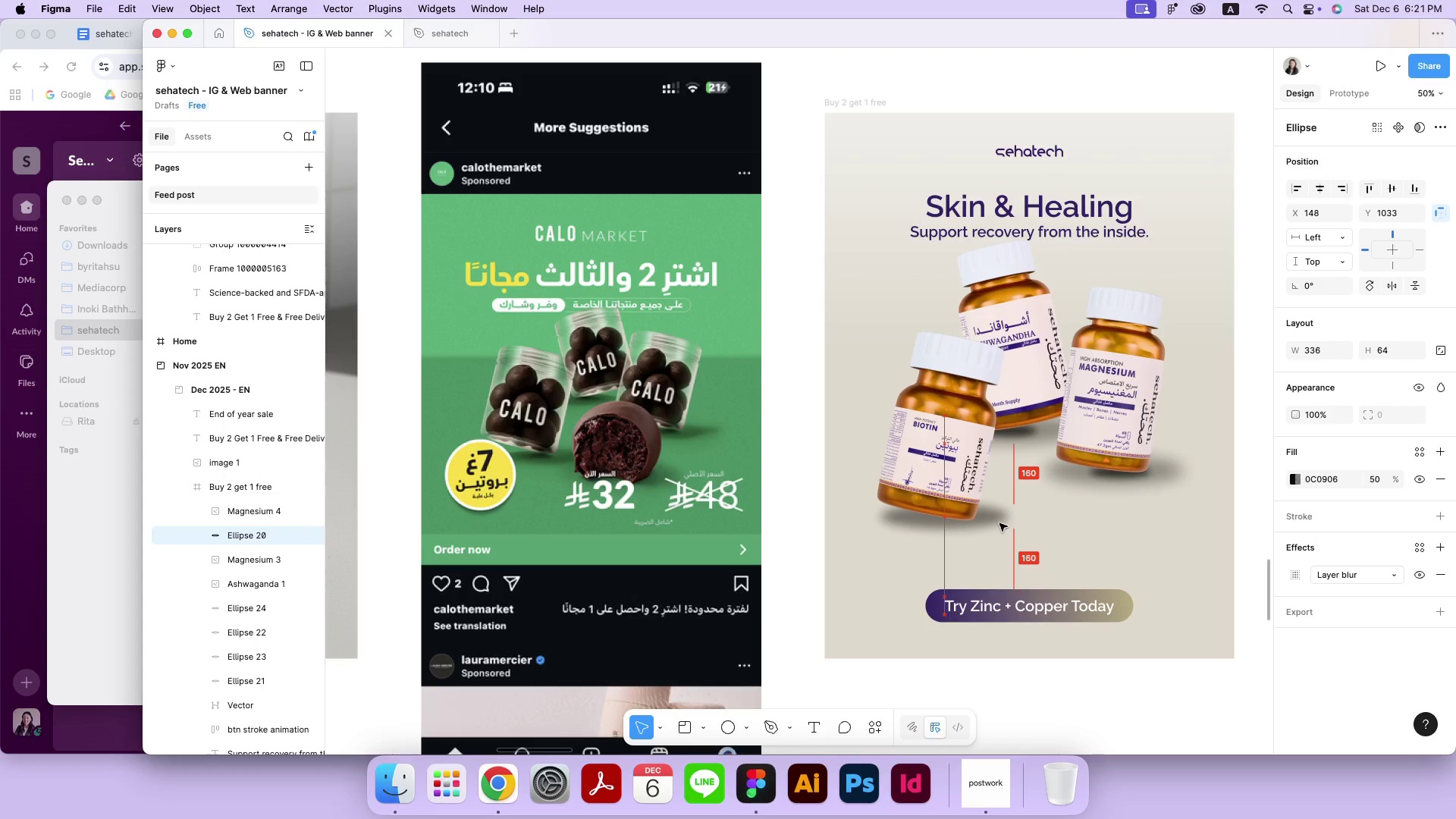 
left_click_drag(start_coordinate=[1006, 519], to_coordinate=[1002, 521])
 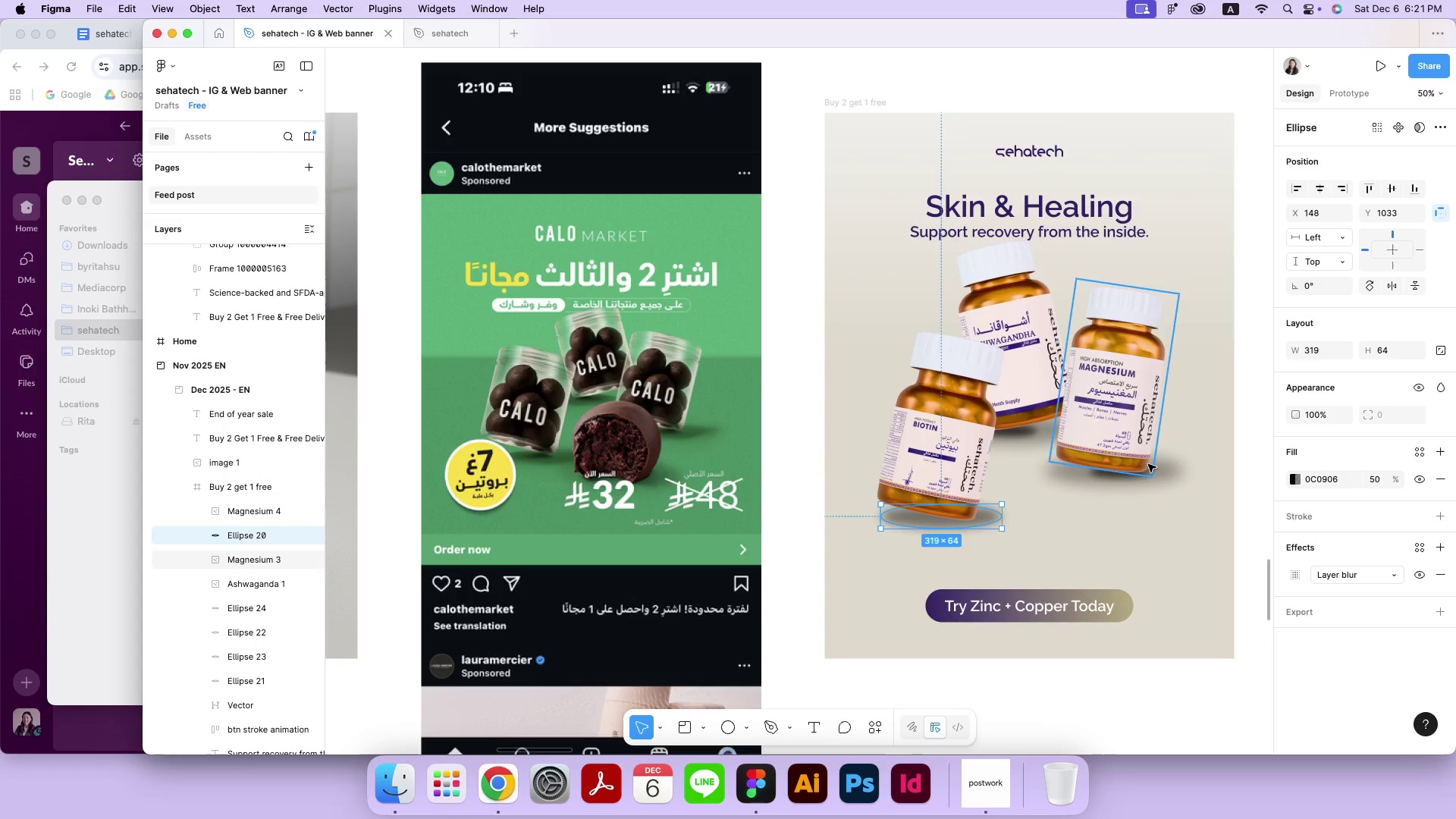 
left_click([1172, 466])
 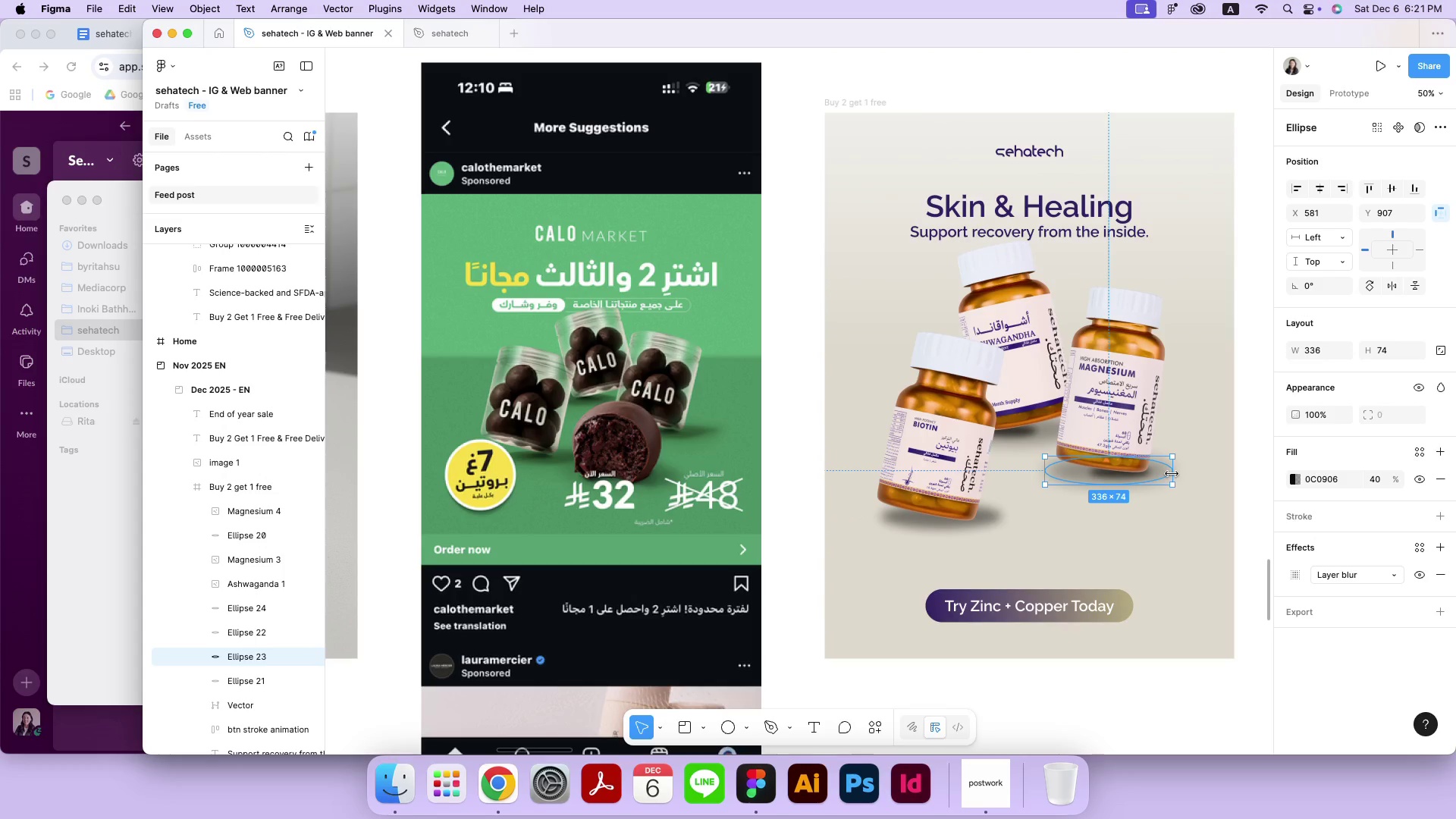 
left_click_drag(start_coordinate=[1183, 471], to_coordinate=[1172, 474])
 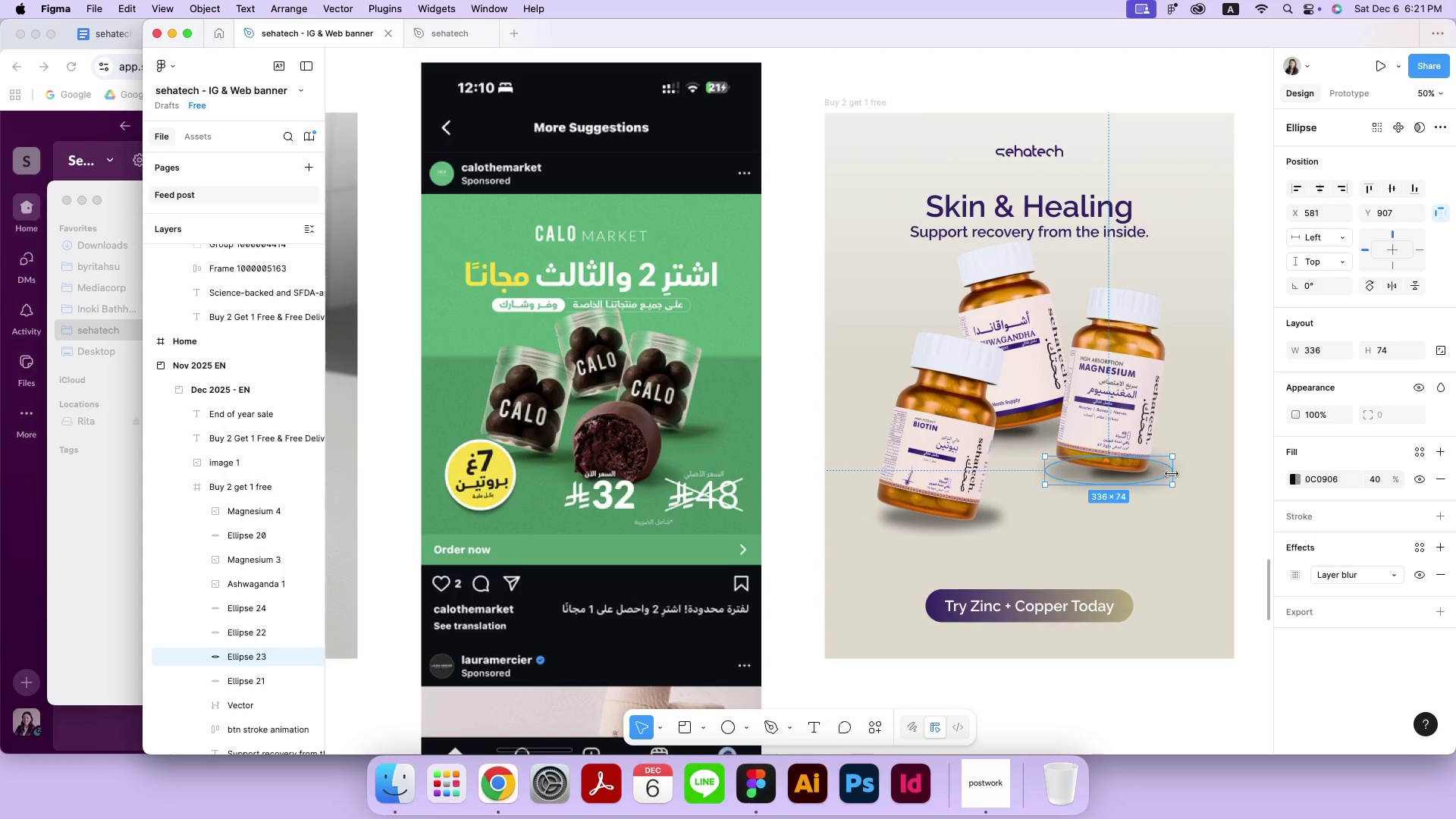 
left_click([1114, 476])
 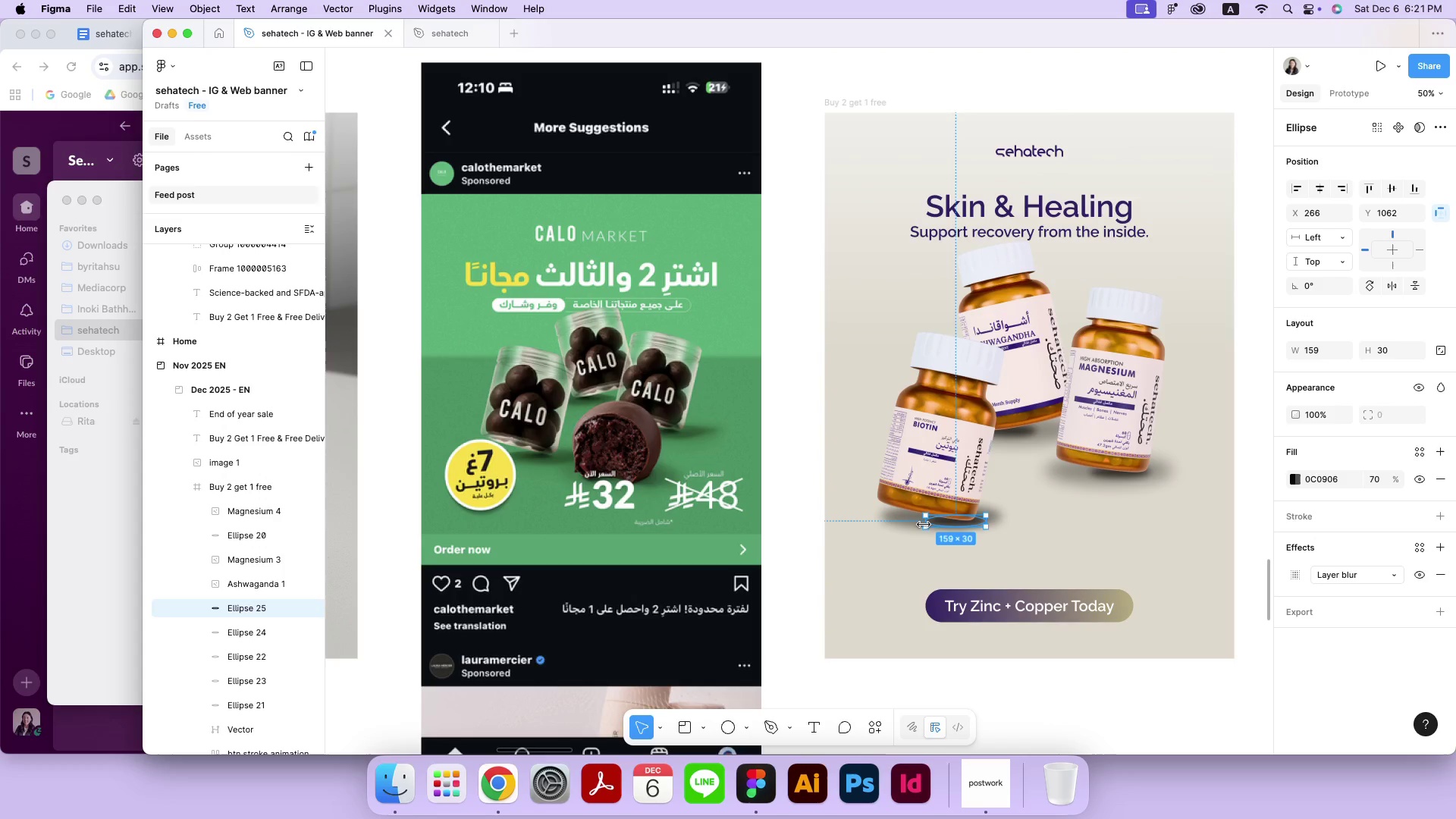 
hold_key(key=OptionLeft, duration=2.98)
left_click_drag(start_coordinate=[1114, 476], to_coordinate=[950, 526])
 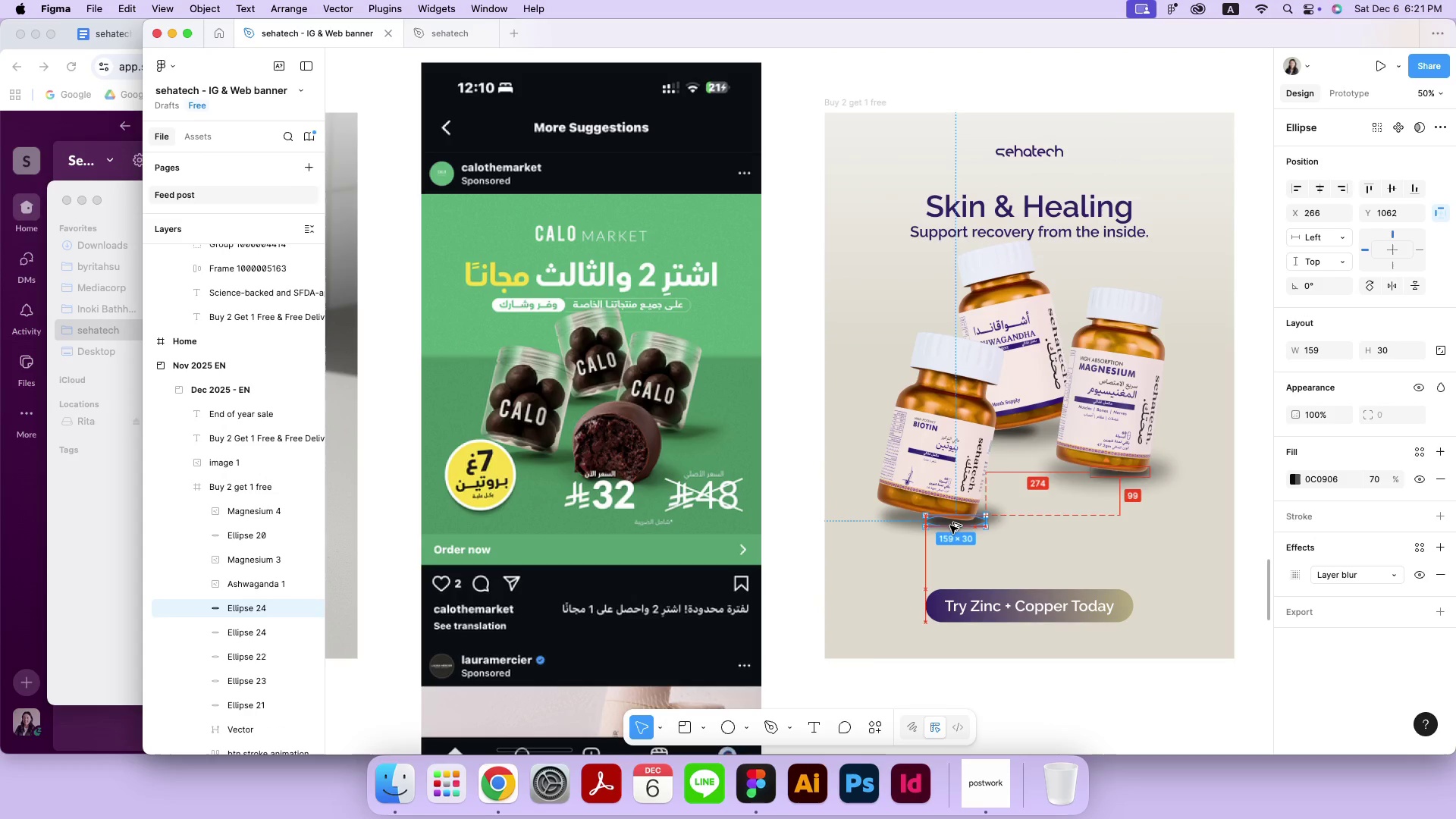 
left_click_drag(start_coordinate=[957, 529], to_coordinate=[958, 523])
 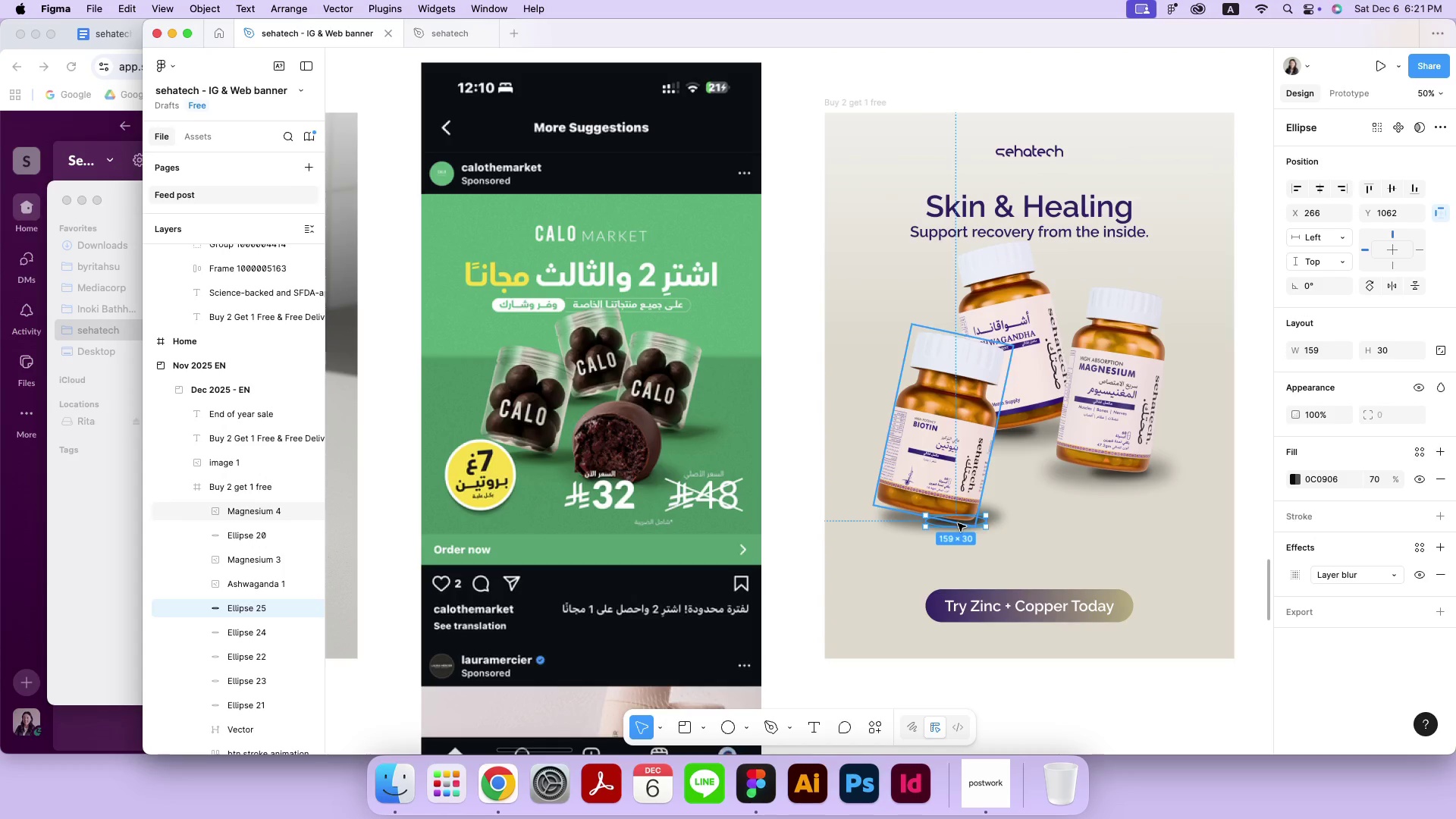 
key(ArrowLeft)
 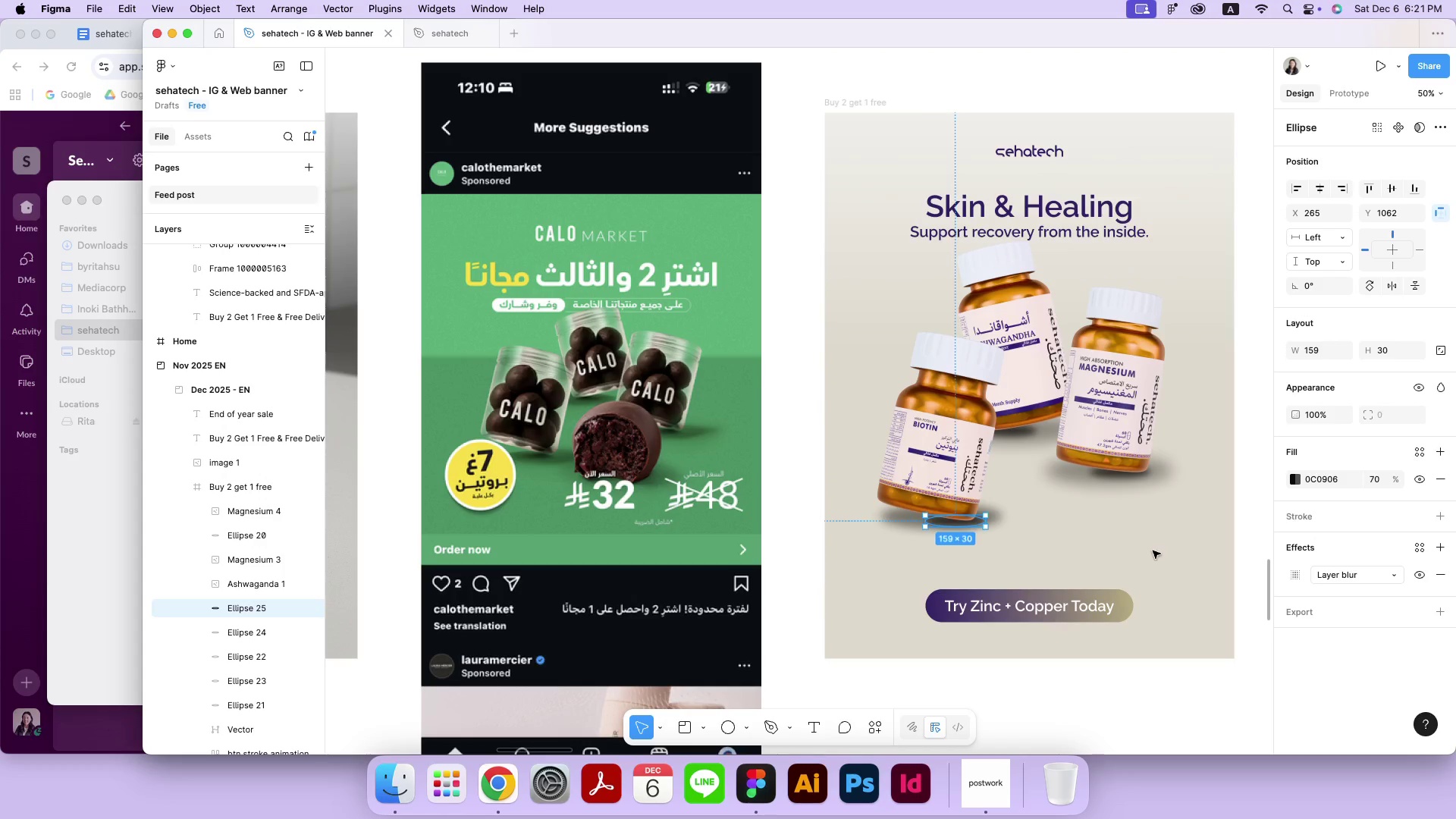 
key(ArrowLeft)
 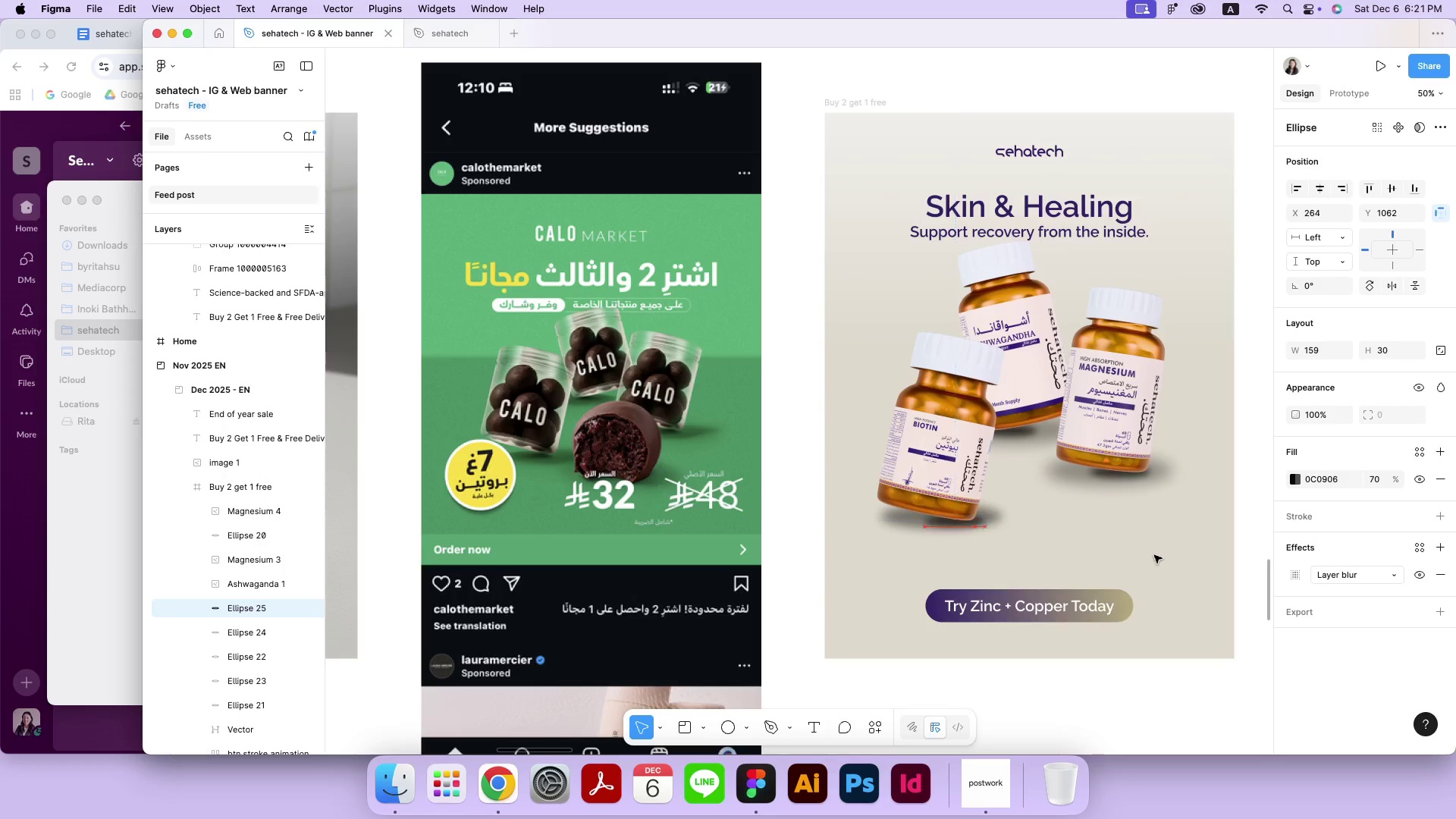 
key(ArrowLeft)
 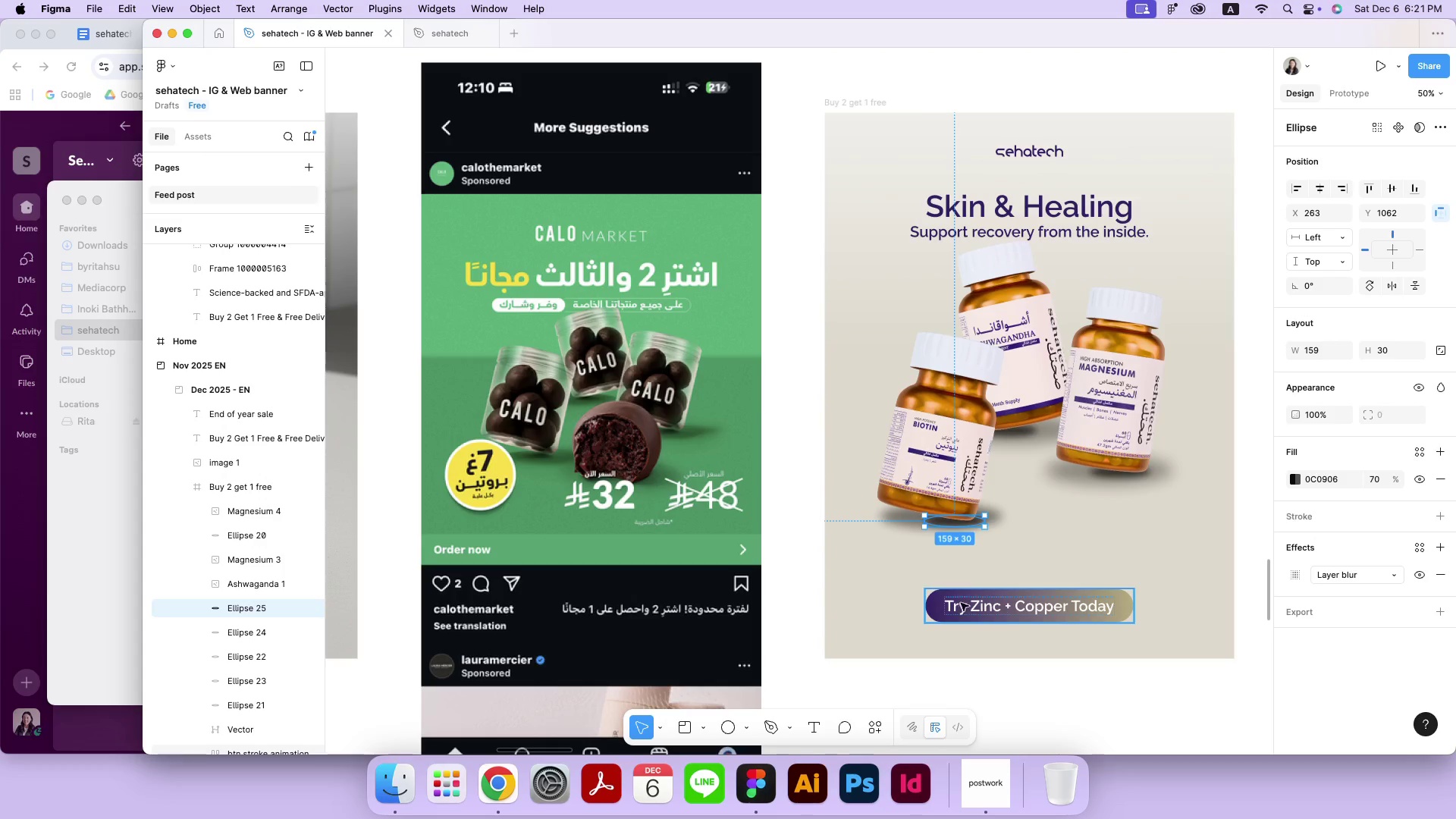 
key(ArrowLeft)
 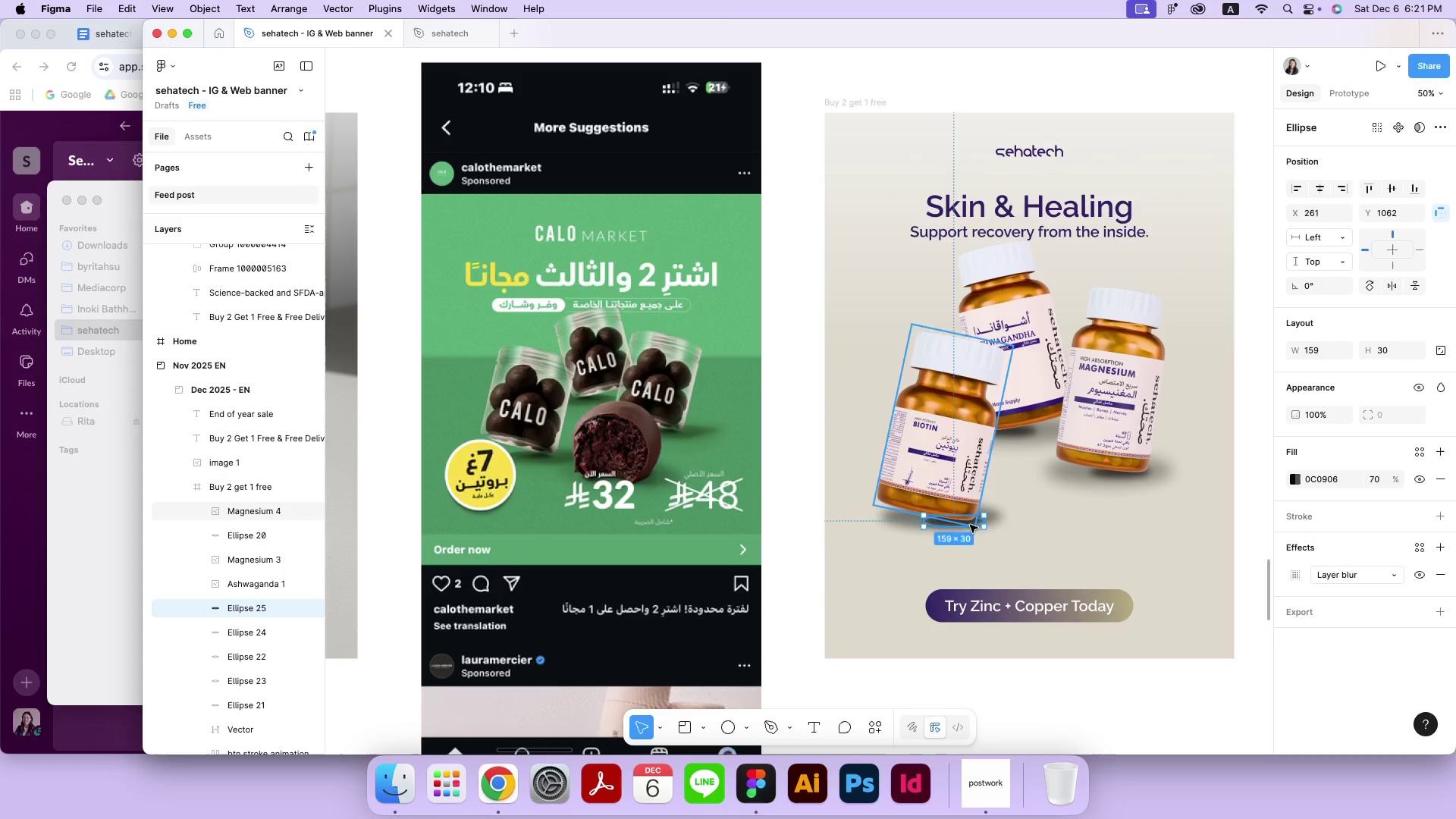 
hold_key(key=ArrowLeft, duration=1.5)
 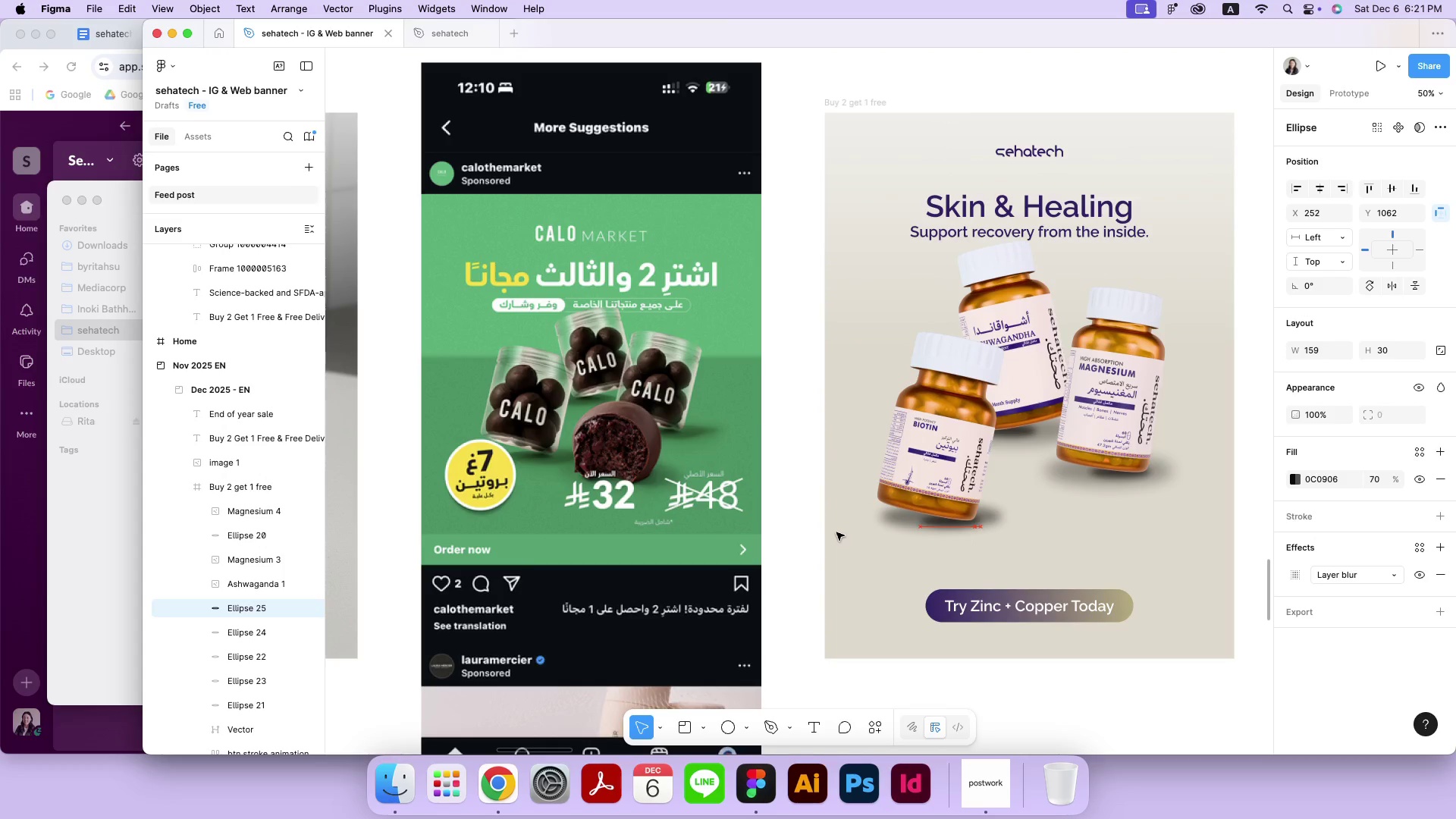 
hold_key(key=ArrowLeft, duration=0.43)
 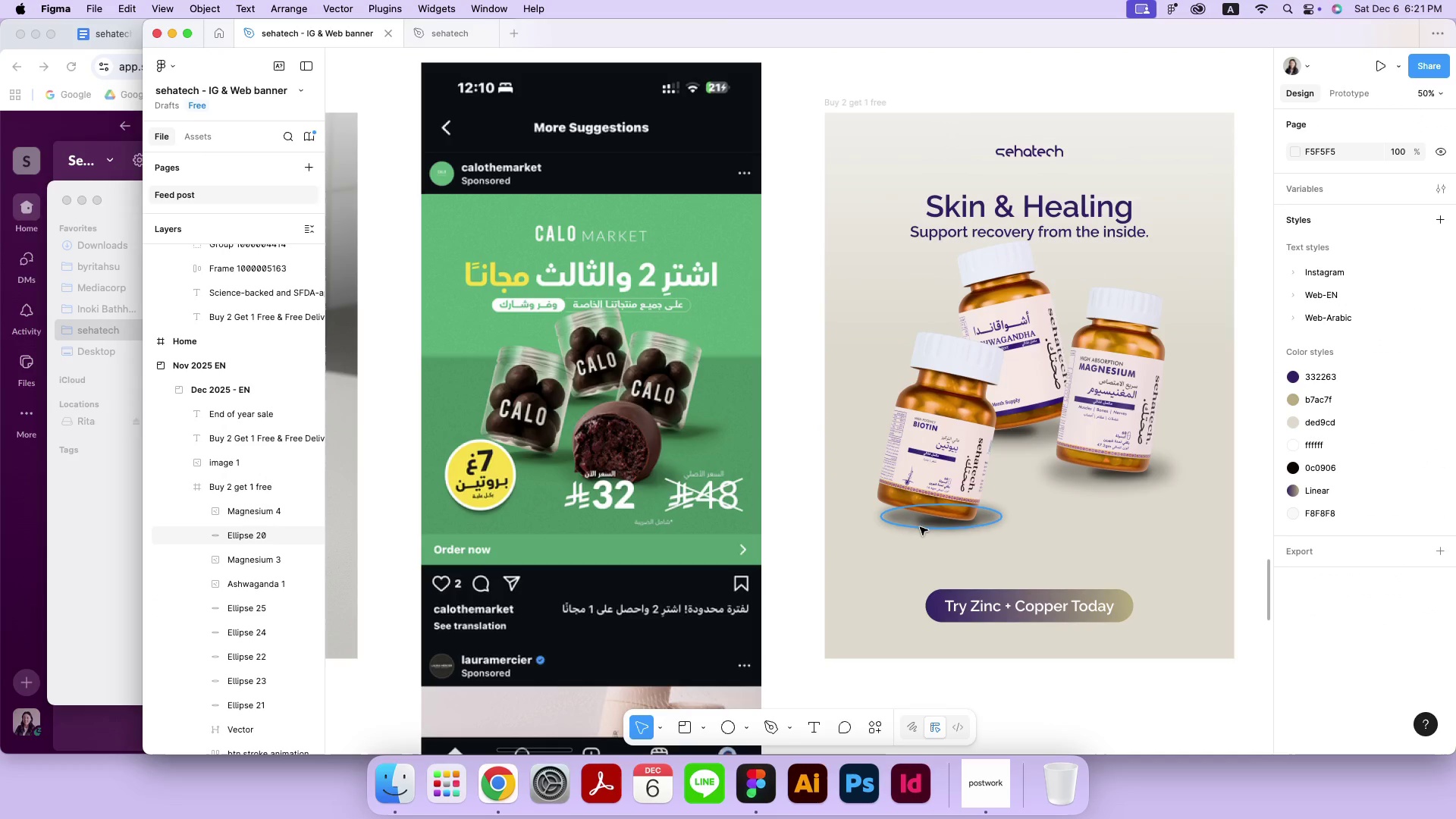 
left_click([935, 522])
 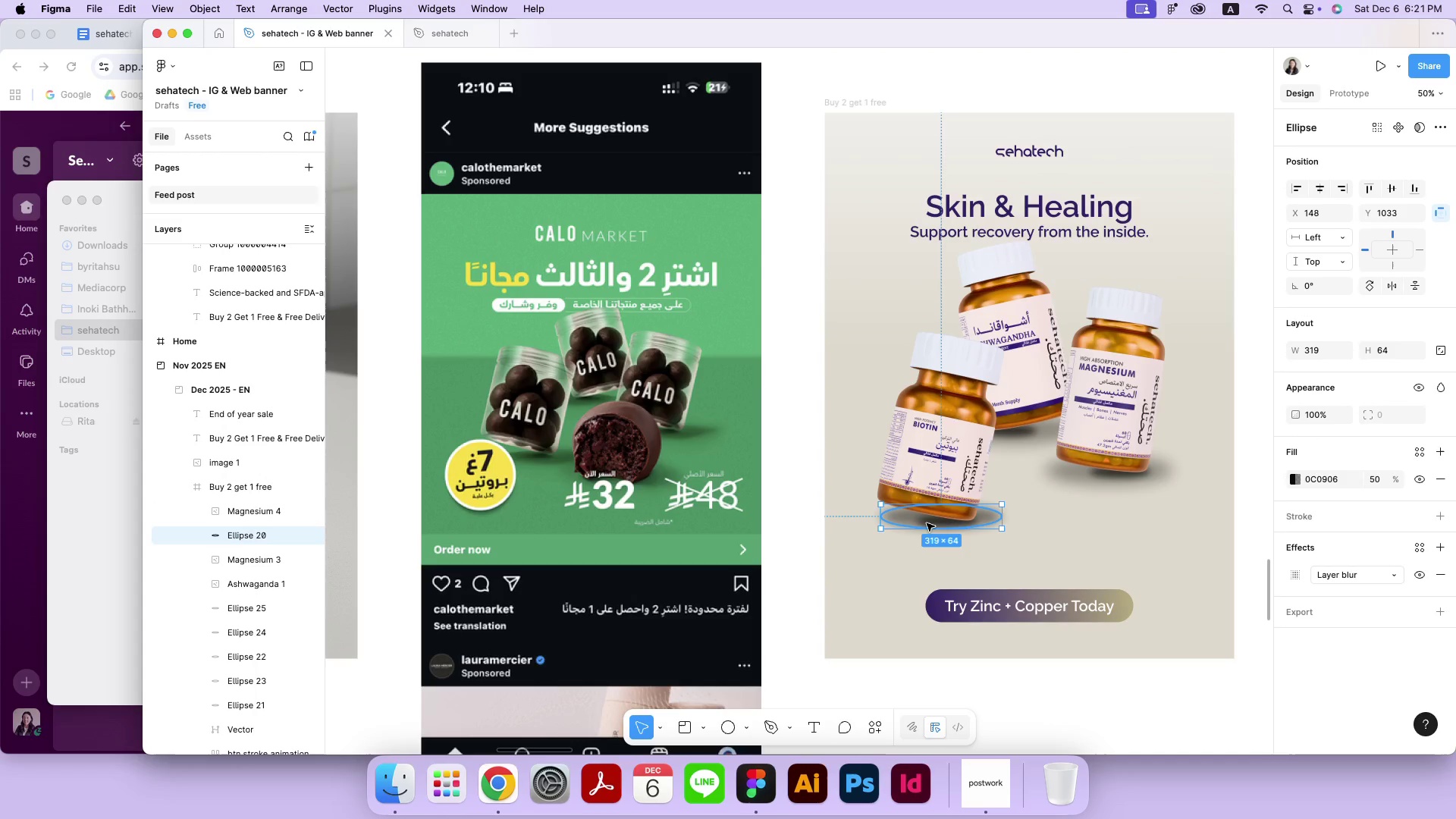 
left_click([924, 527])
 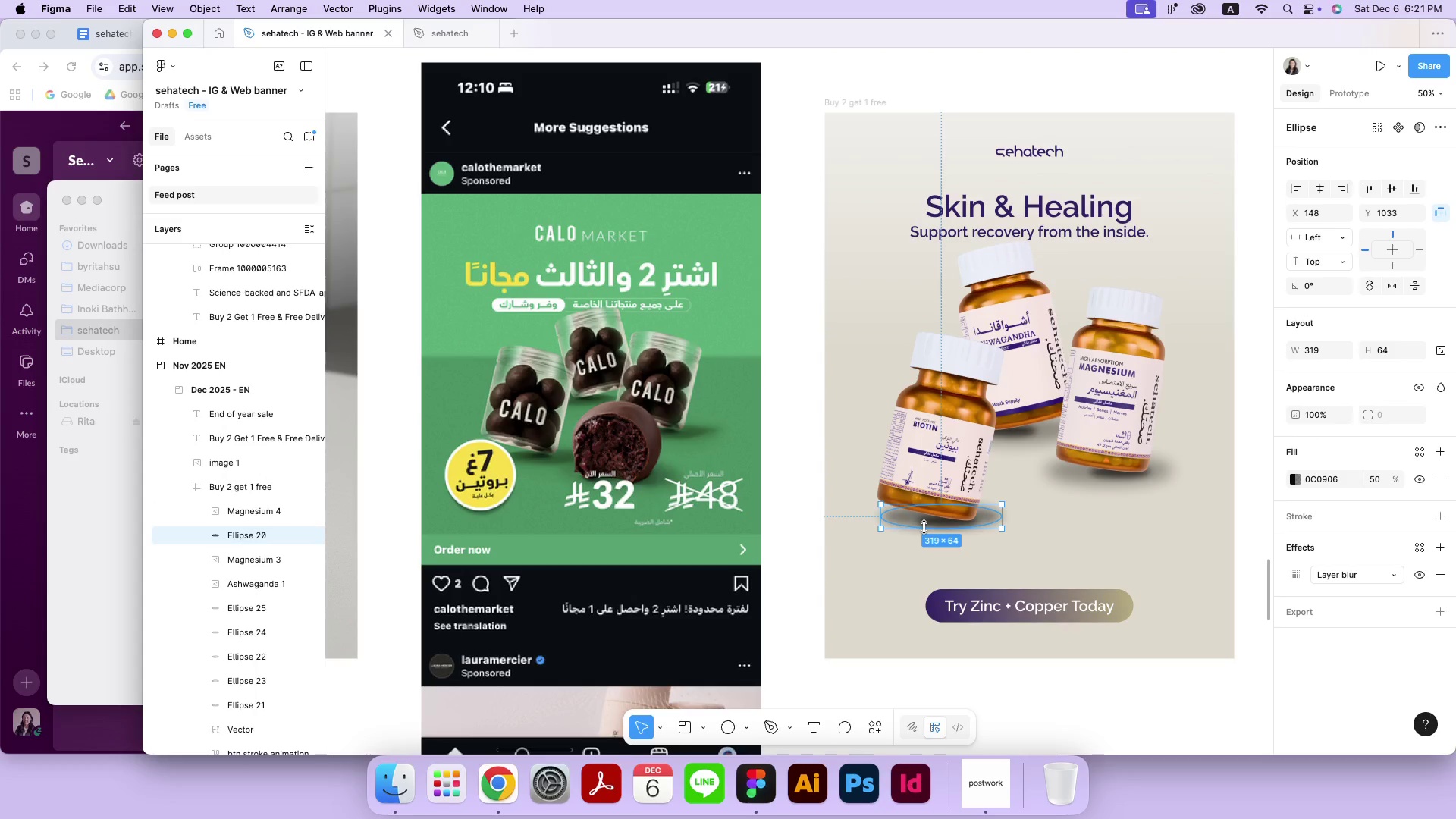 
key(Meta+Equal)
 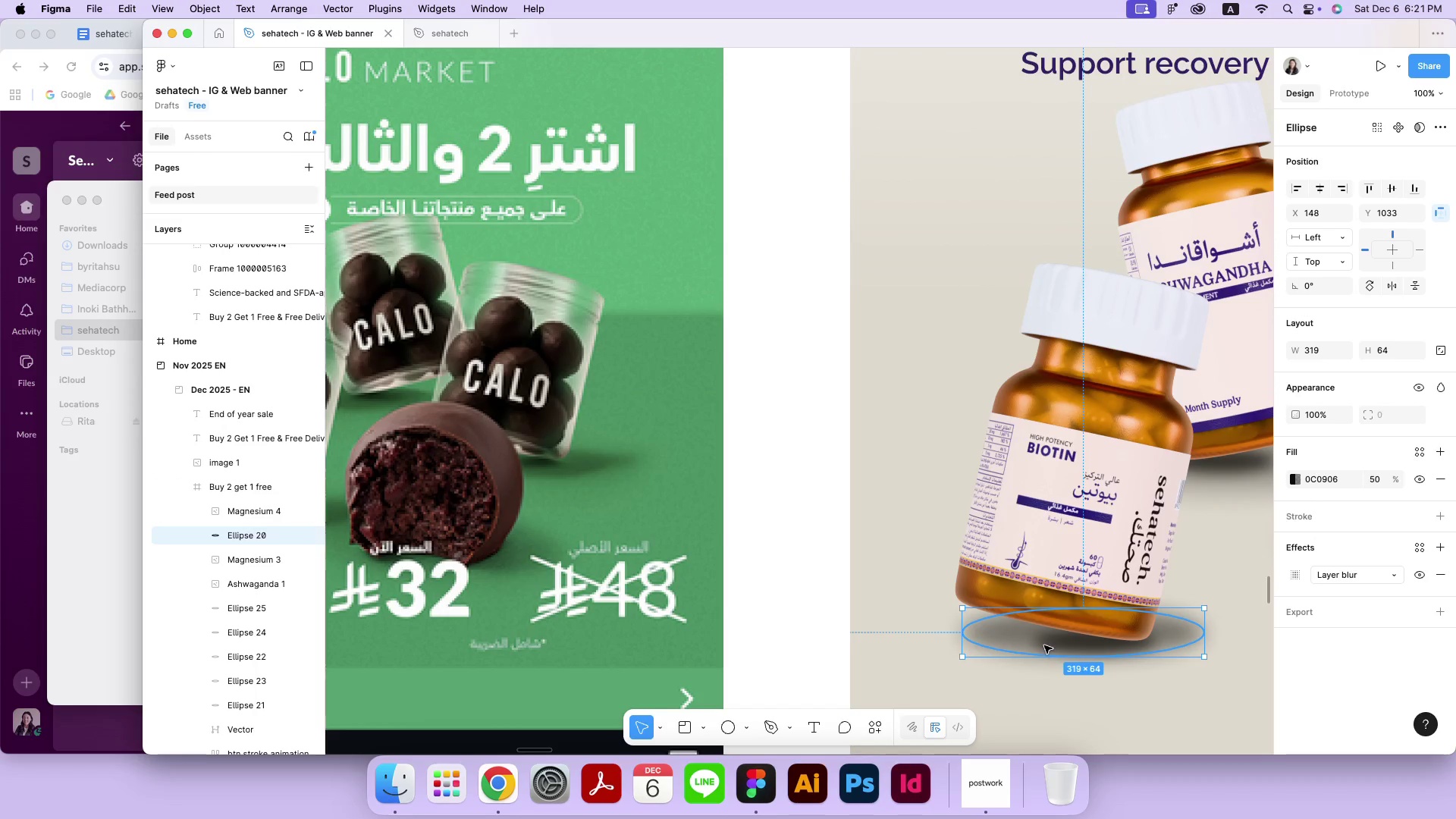 
left_click([782, 610])
 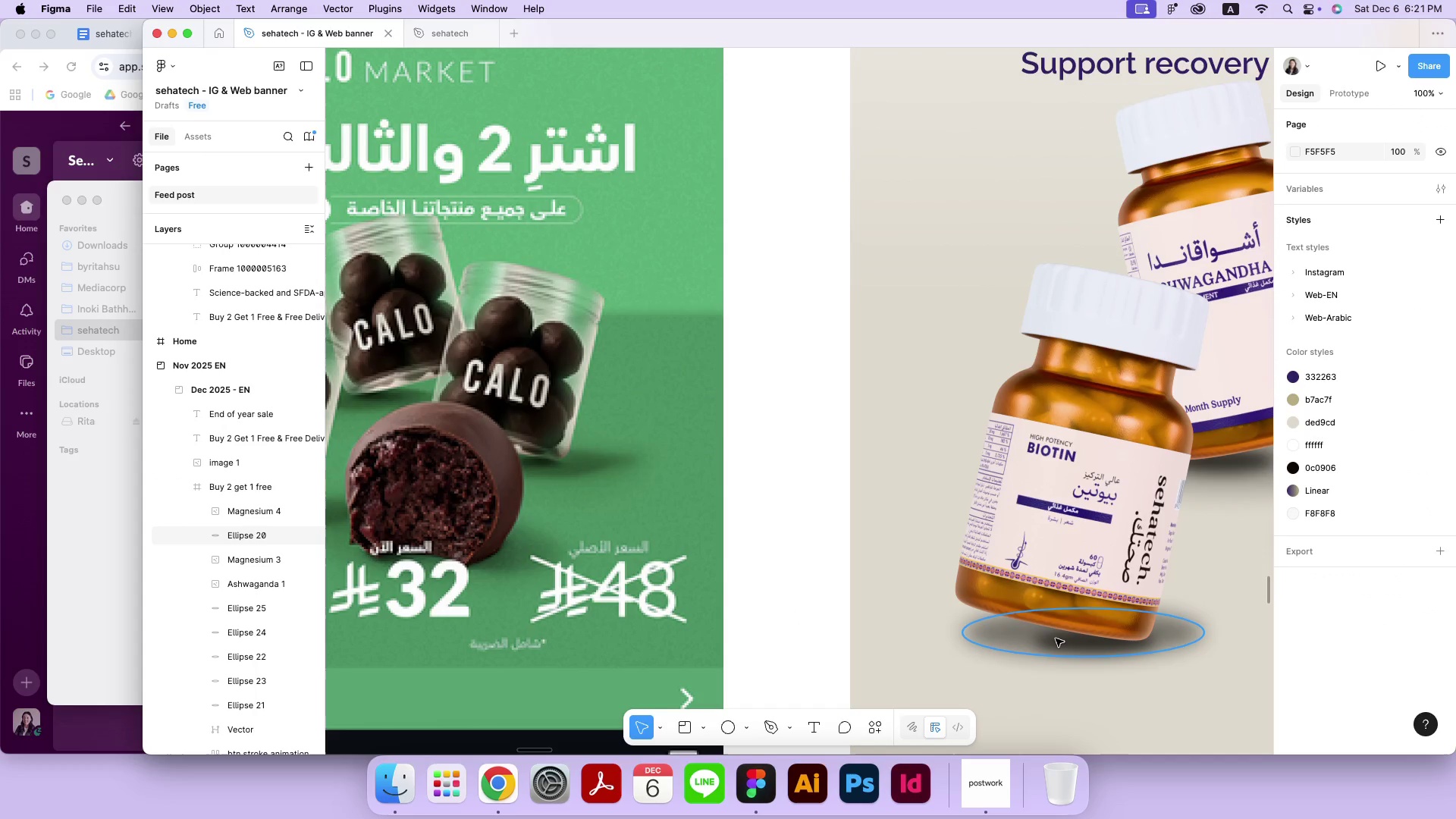 
left_click([1093, 697])
 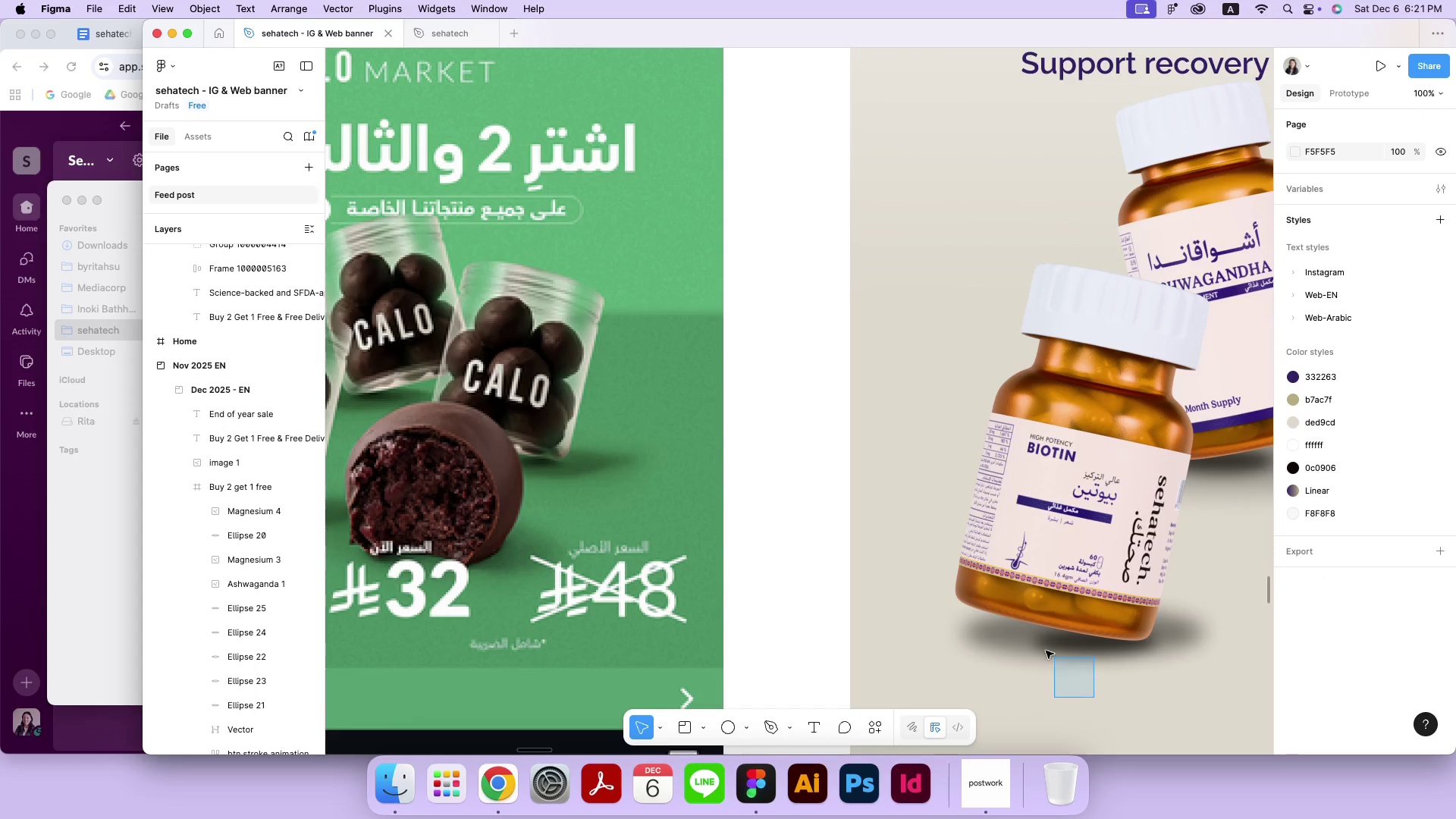 
left_click_drag(start_coordinate=[1094, 697], to_coordinate=[1039, 639])
 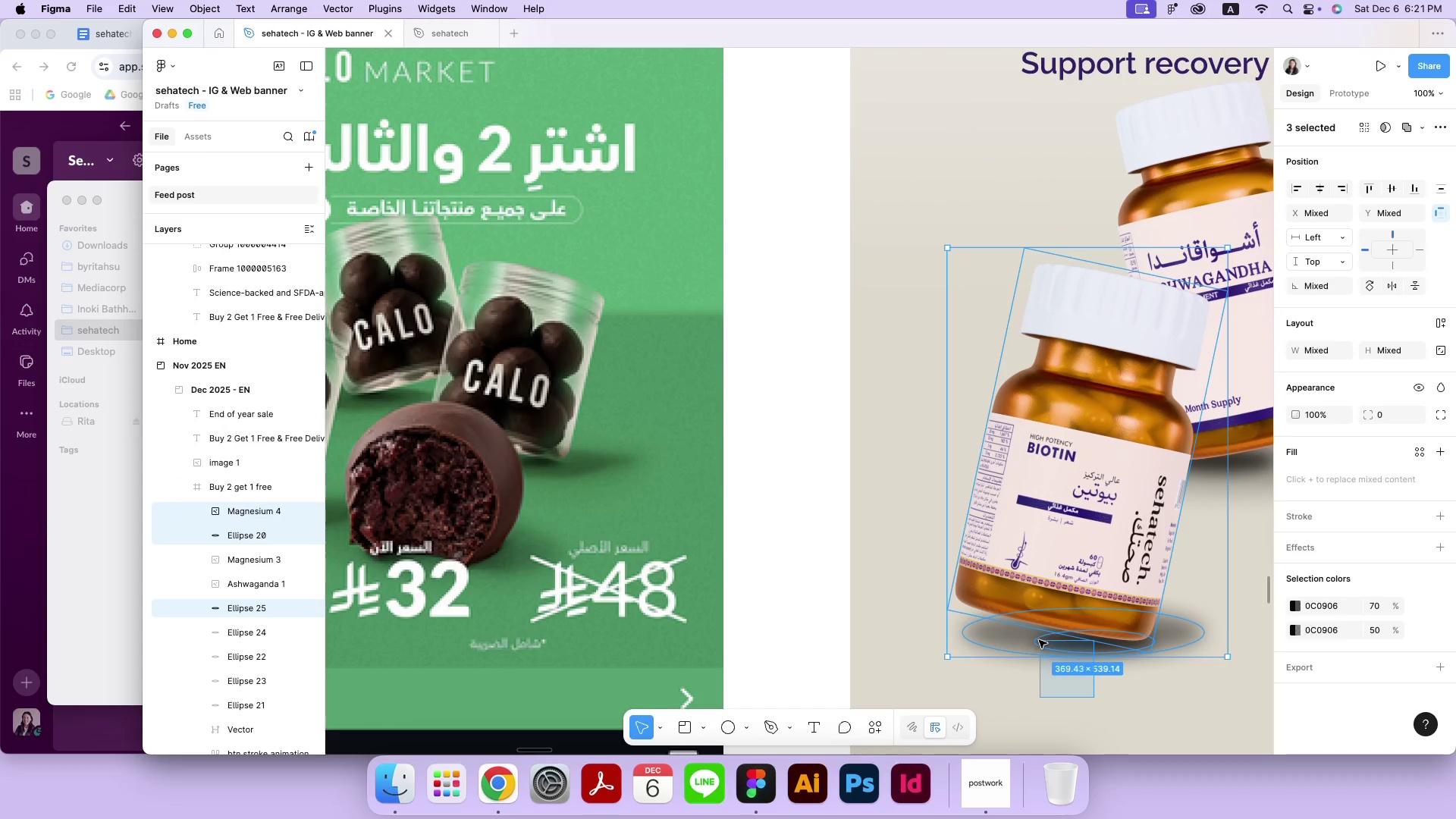 
hold_key(key=ShiftRight, duration=0.87)
left_click([1037, 557])
 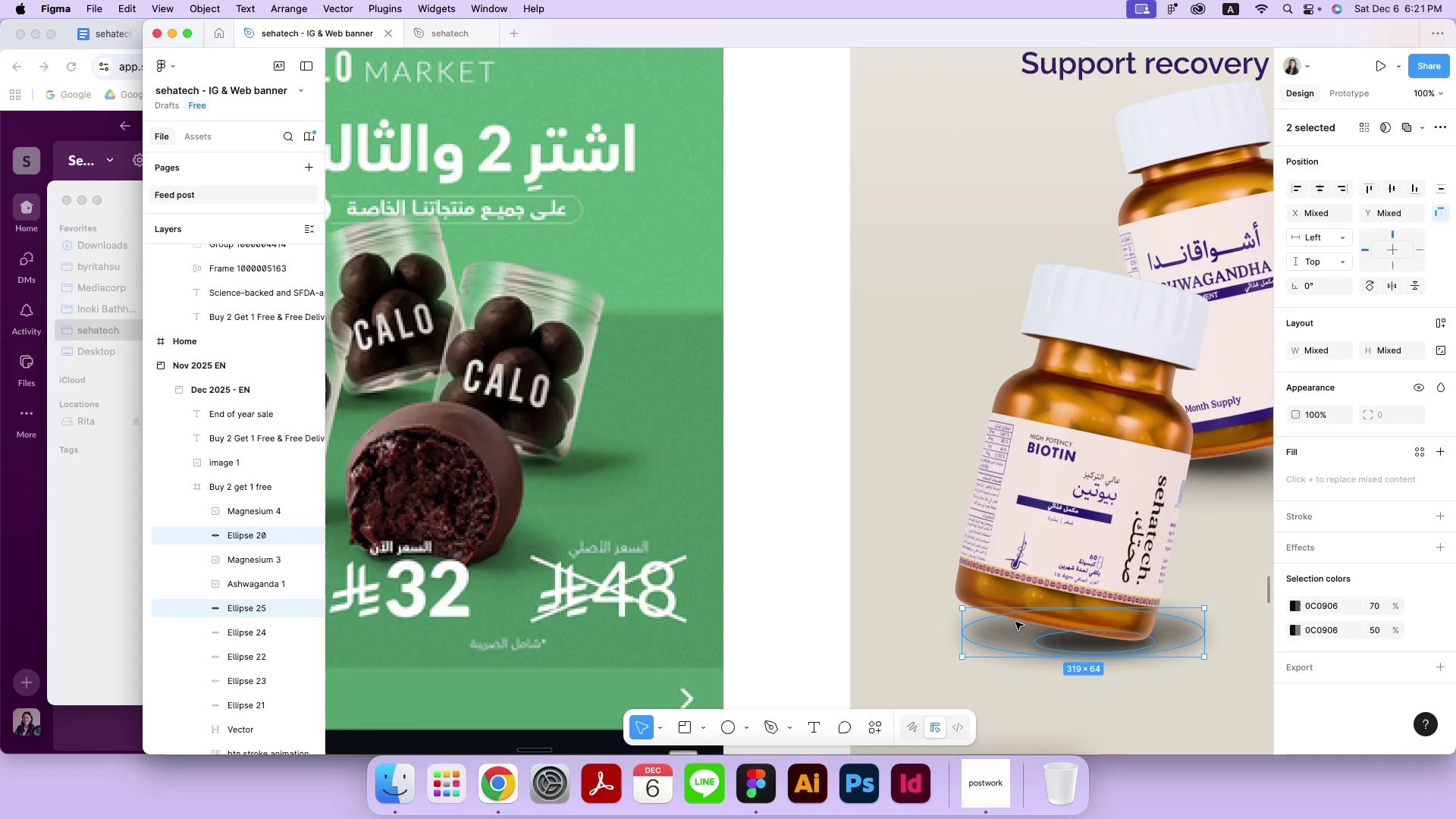 
double_click([1009, 642])
 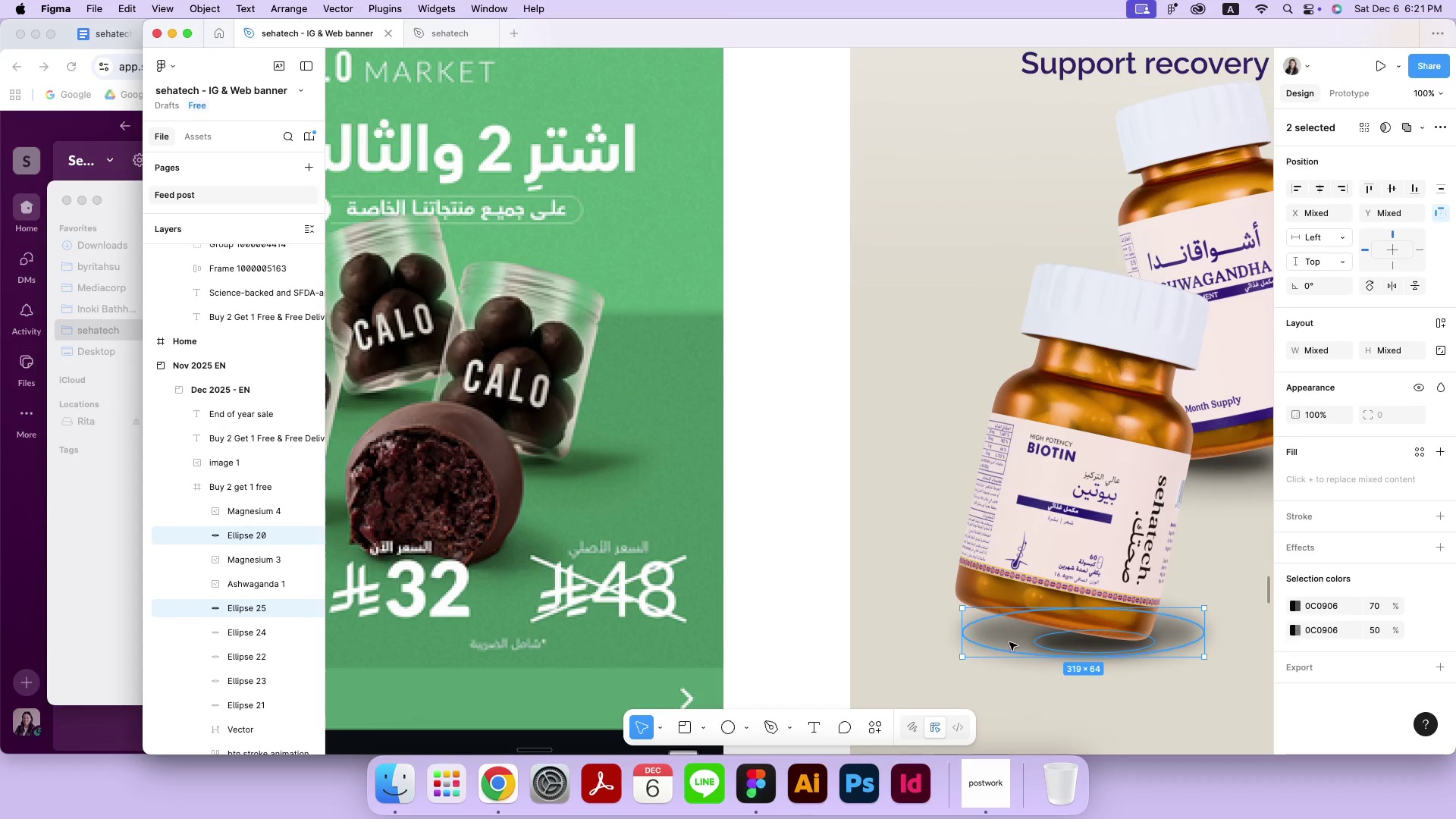 
left_click_drag(start_coordinate=[1101, 653], to_coordinate=[1102, 648])
 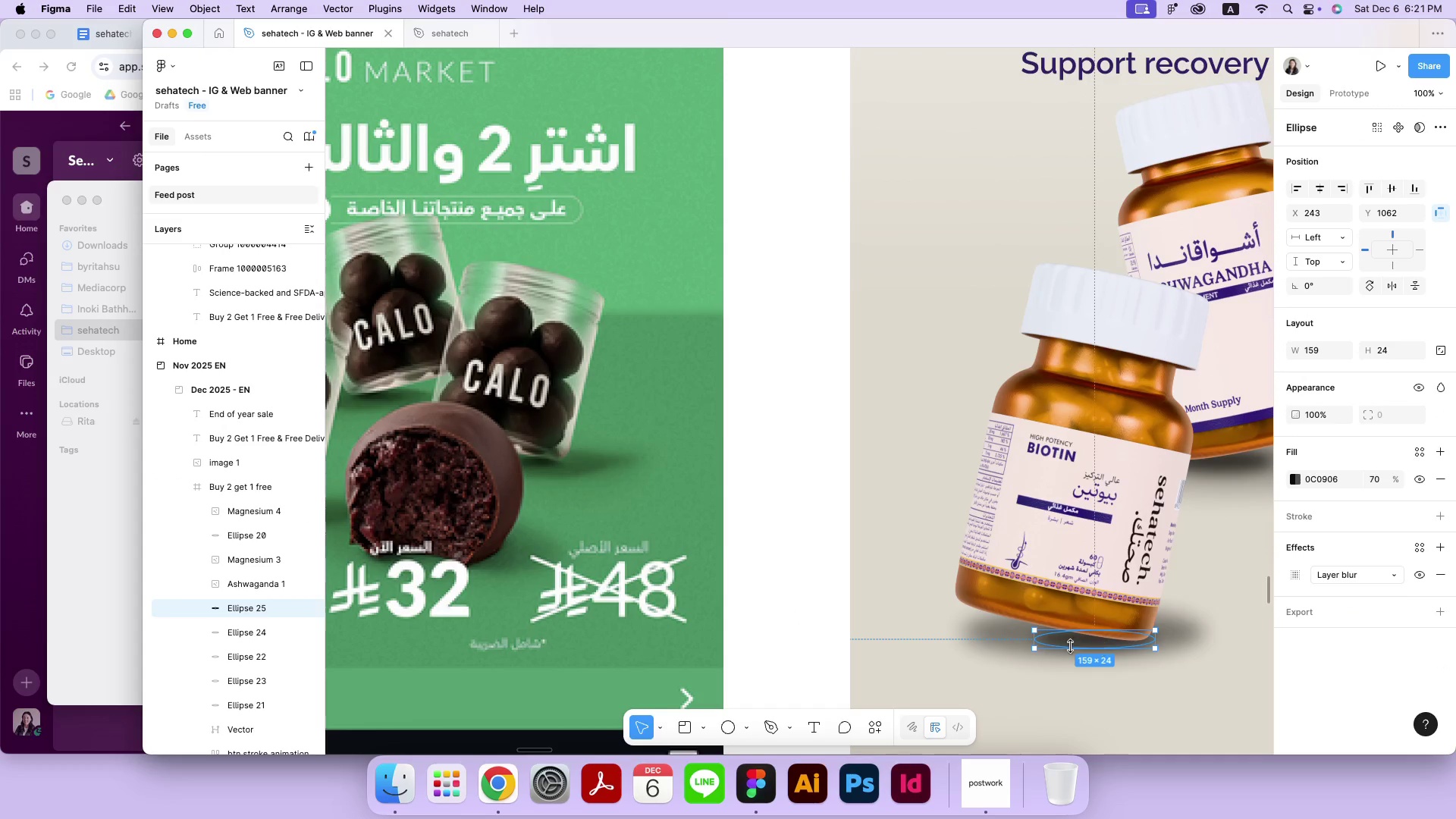 
left_click([995, 637])